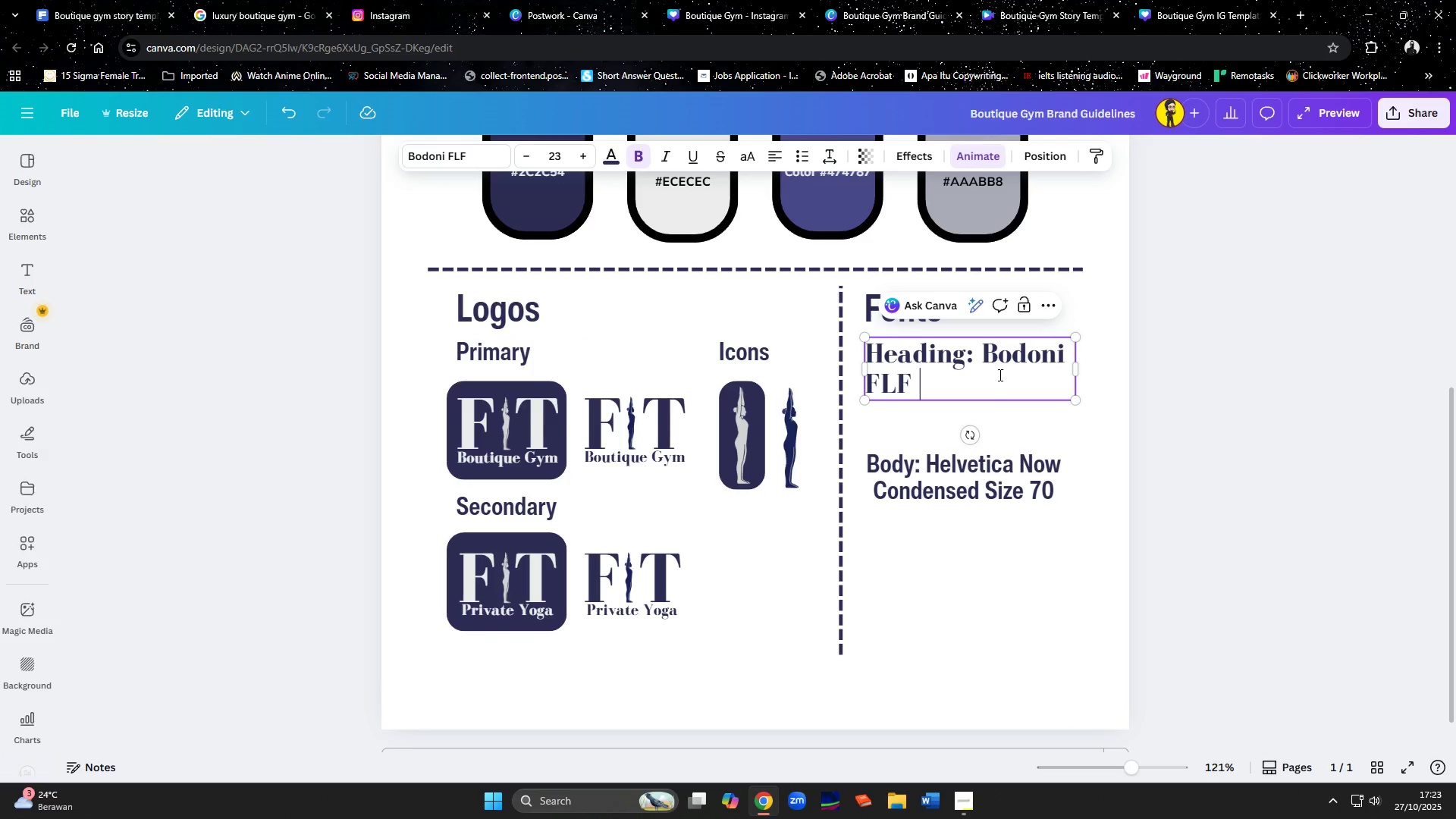 
key(Backspace)
 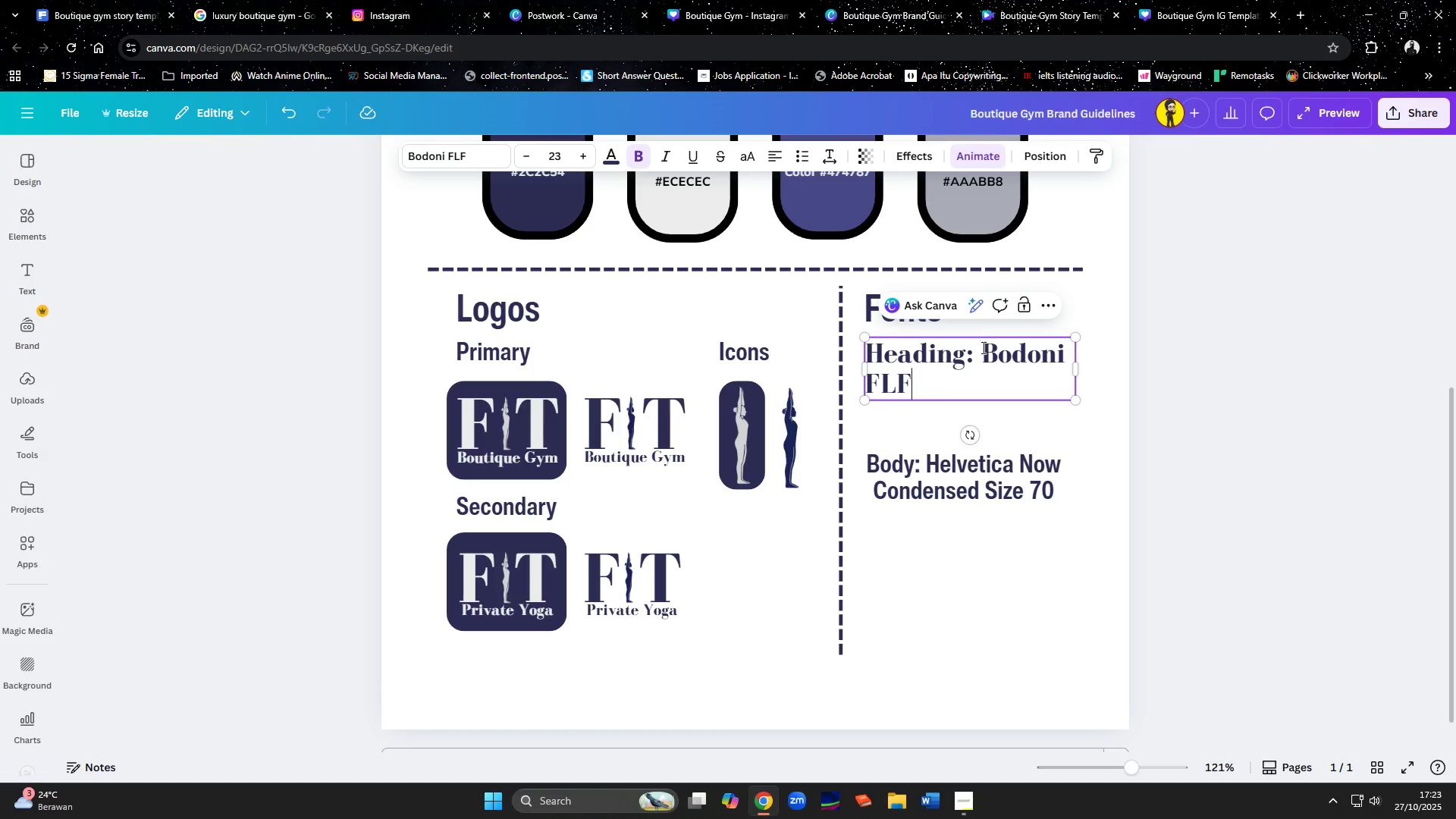 
left_click([982, 347])
 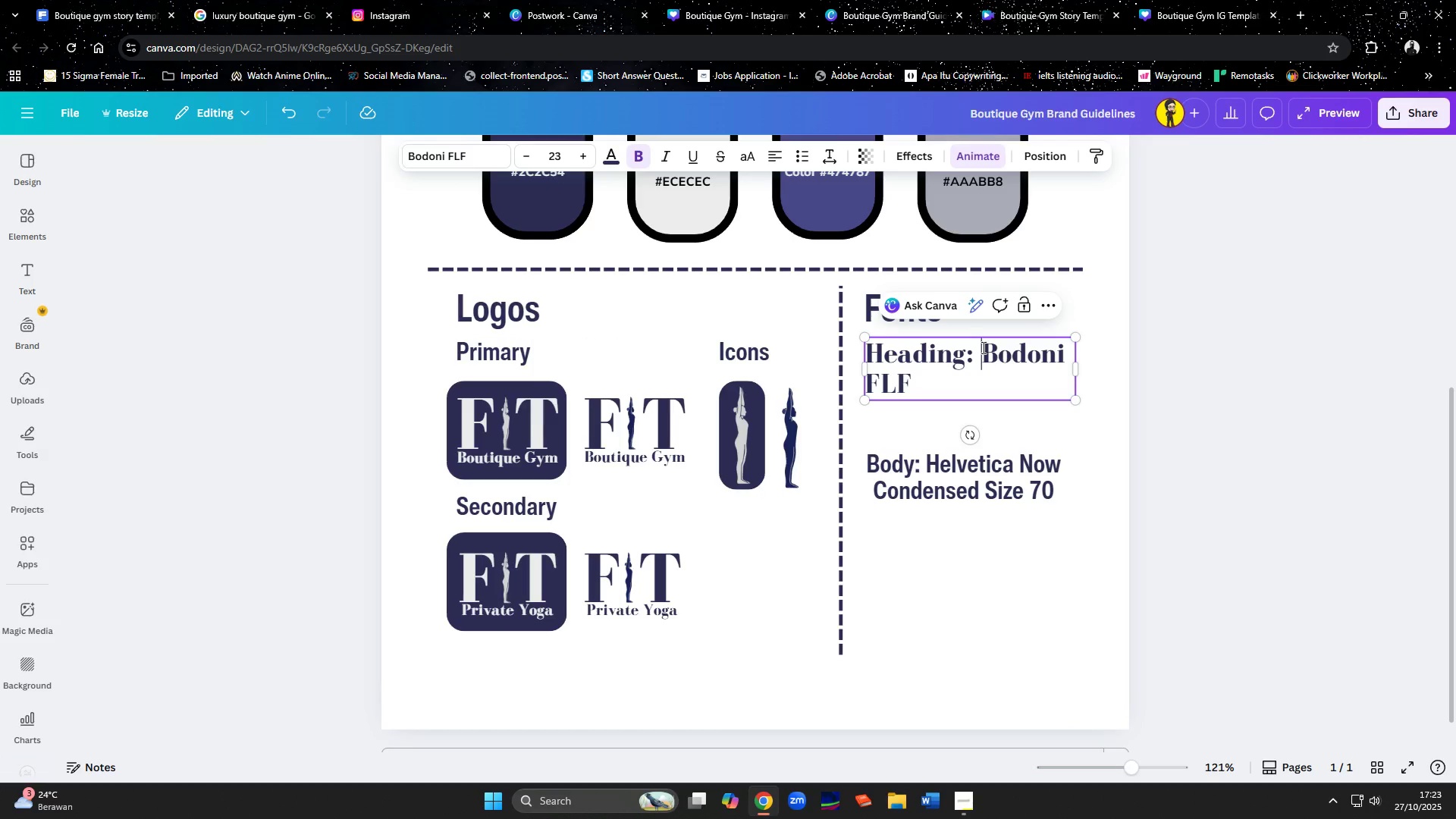 
key(Backslash)
 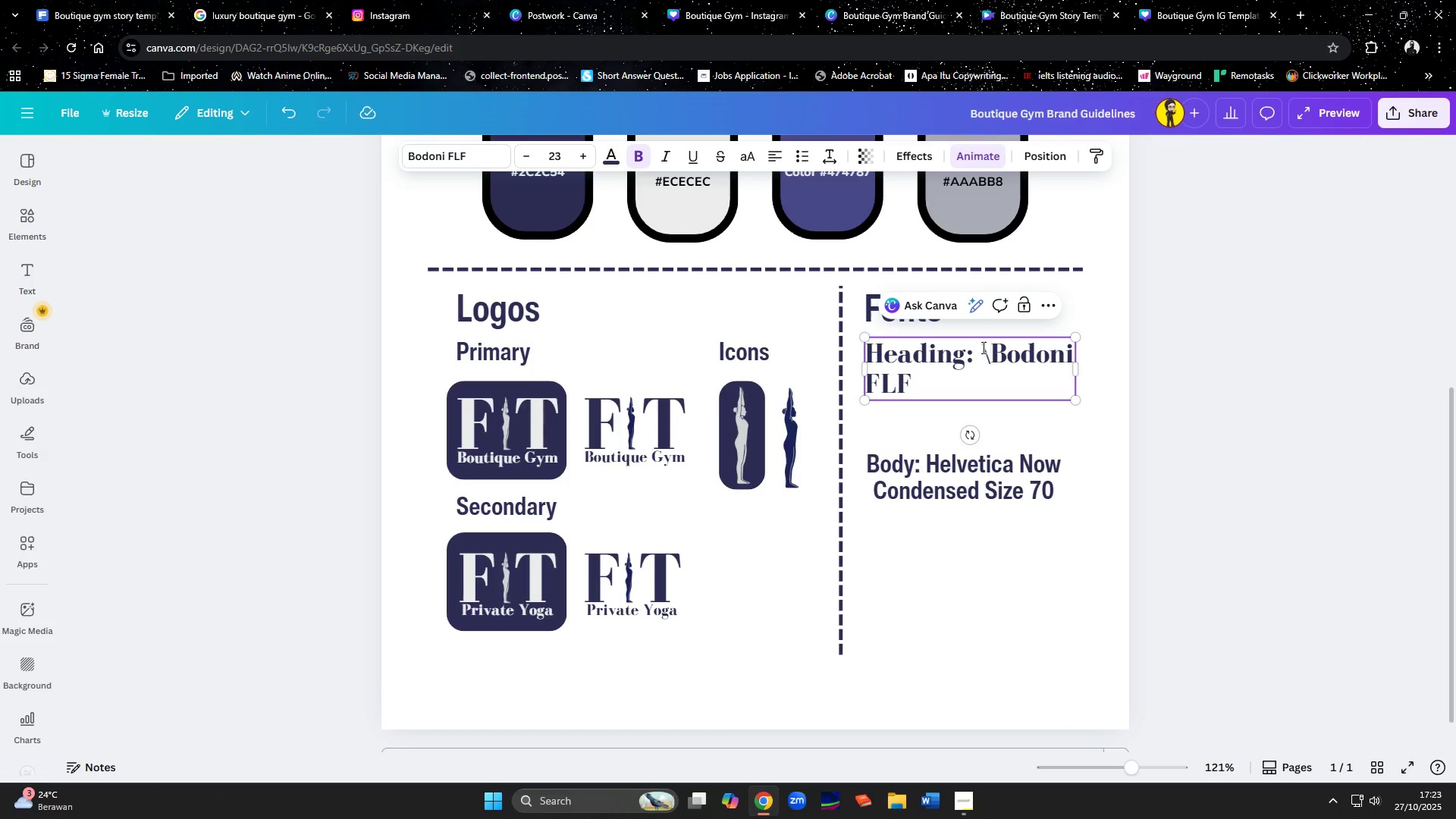 
key(Backspace)
 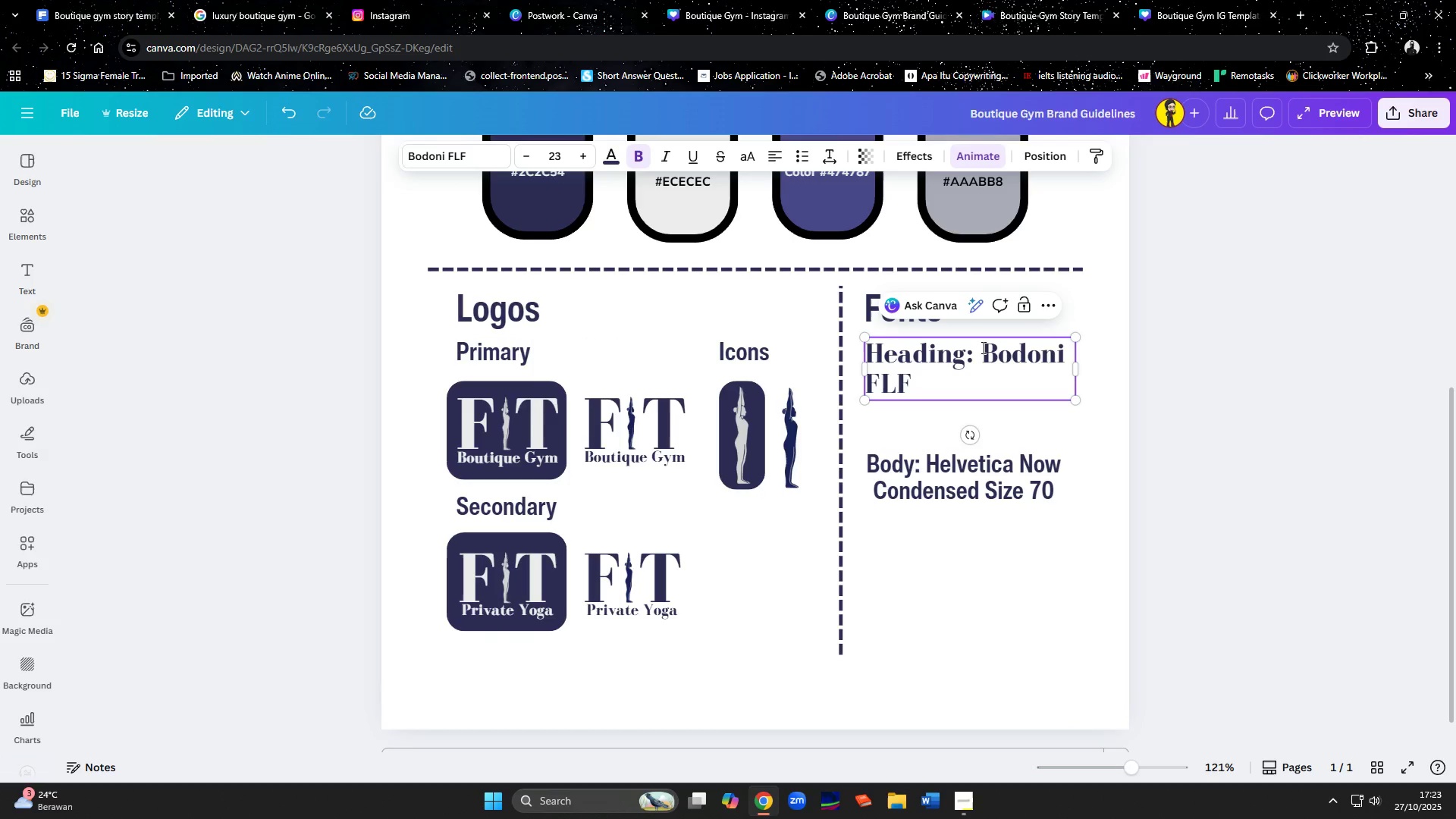 
key(Backslash)
 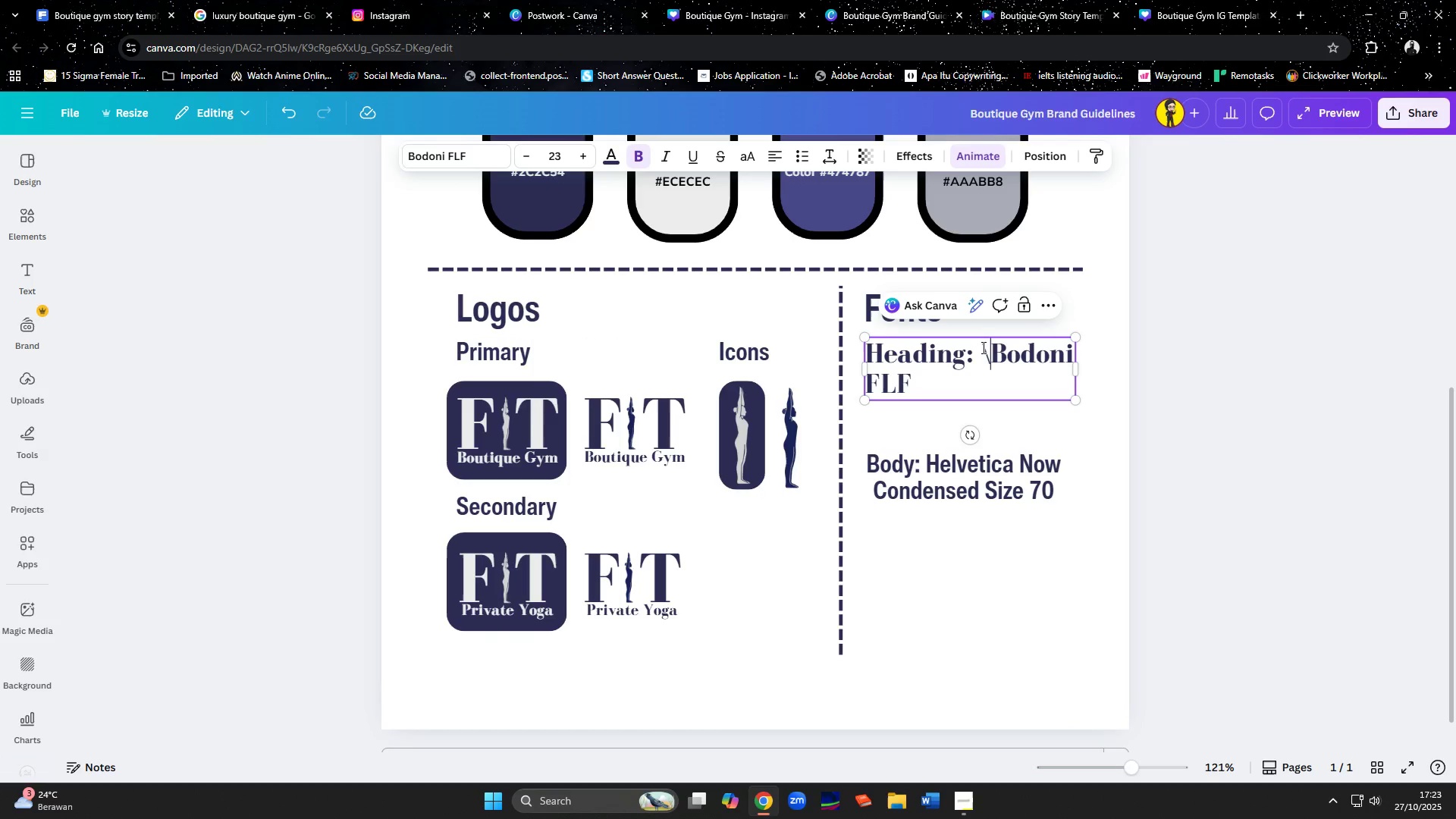 
key(Backspace)
 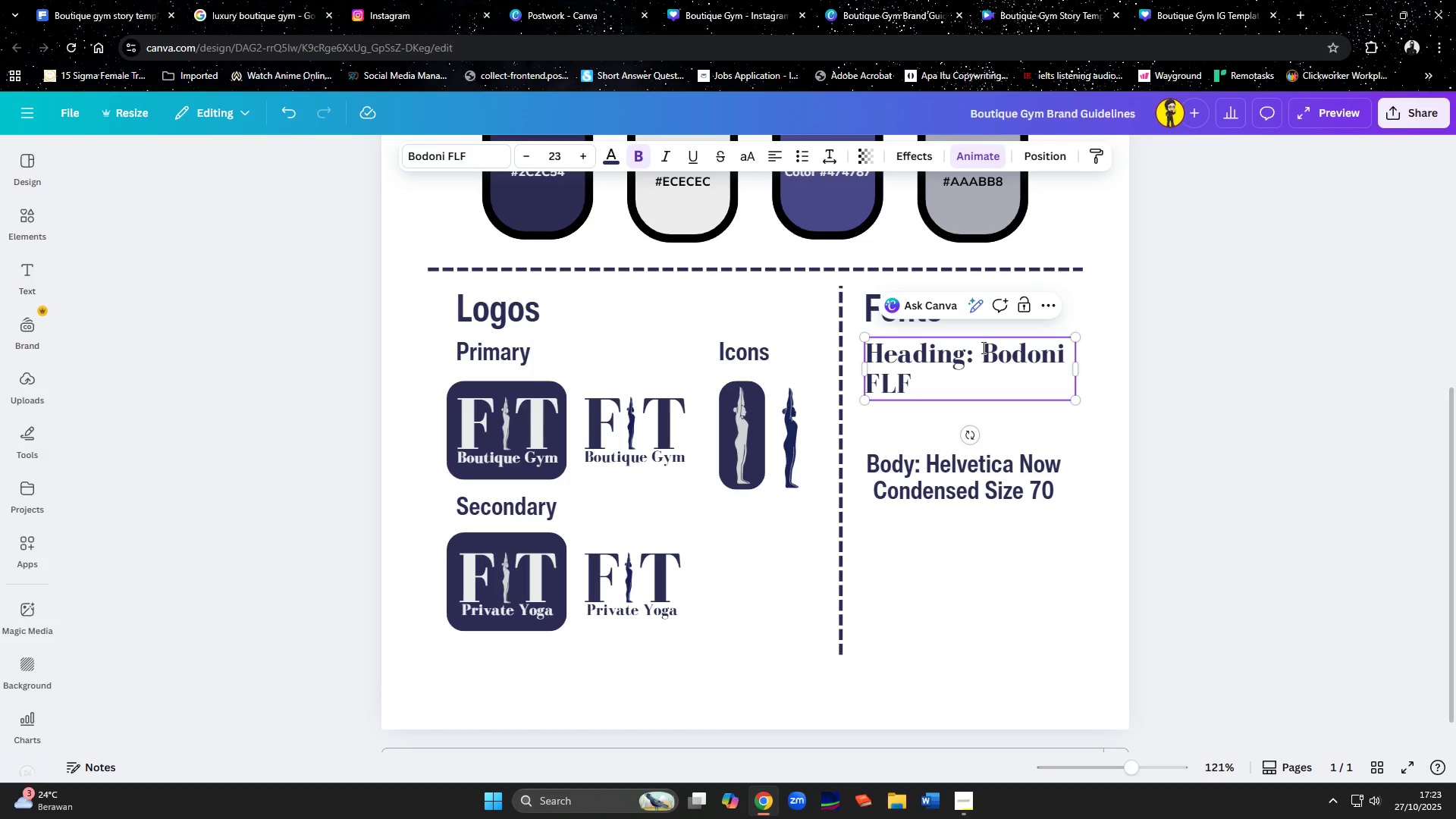 
key(Enter)
 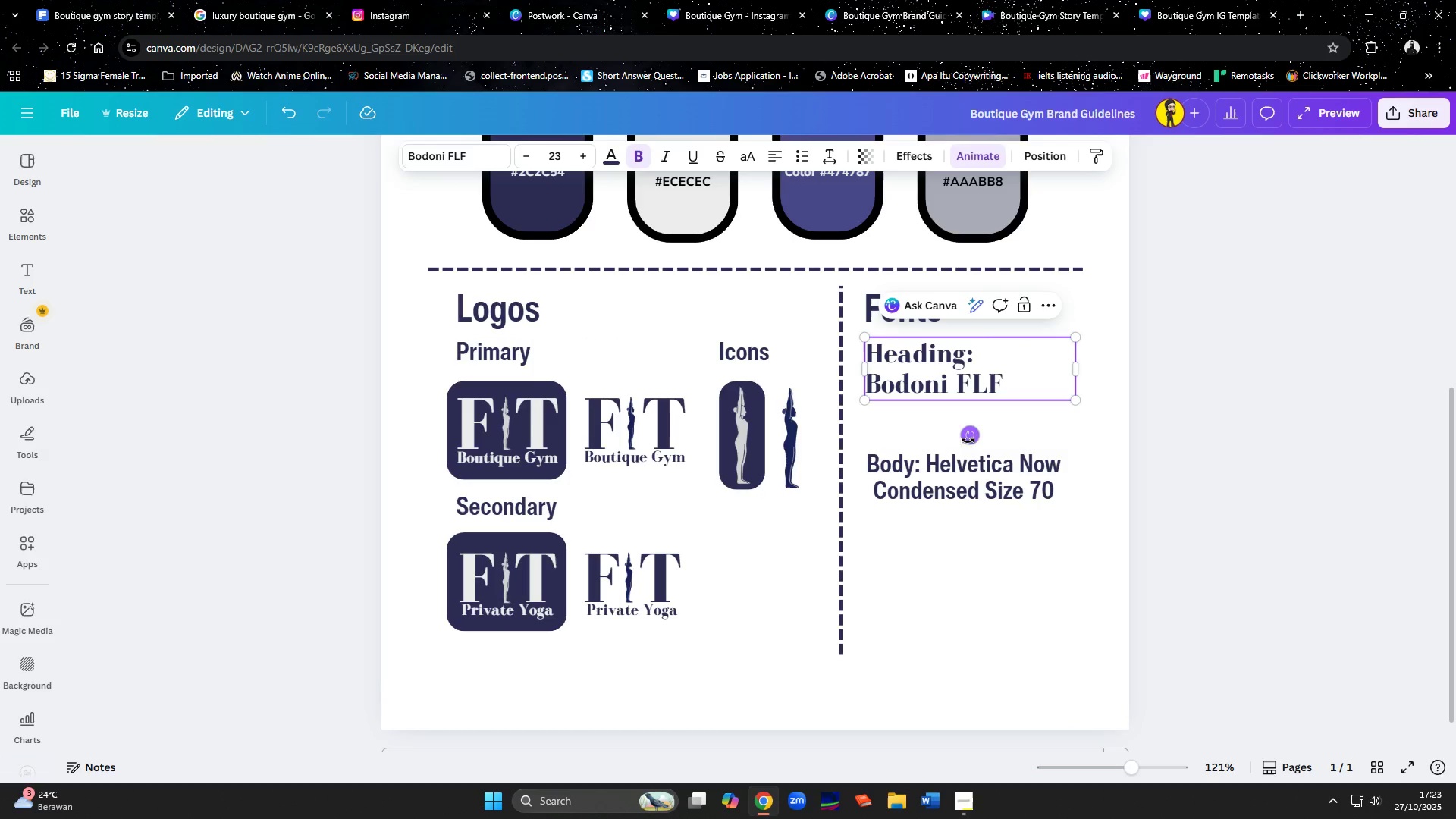 
left_click_drag(start_coordinate=[966, 481], to_coordinate=[965, 443])
 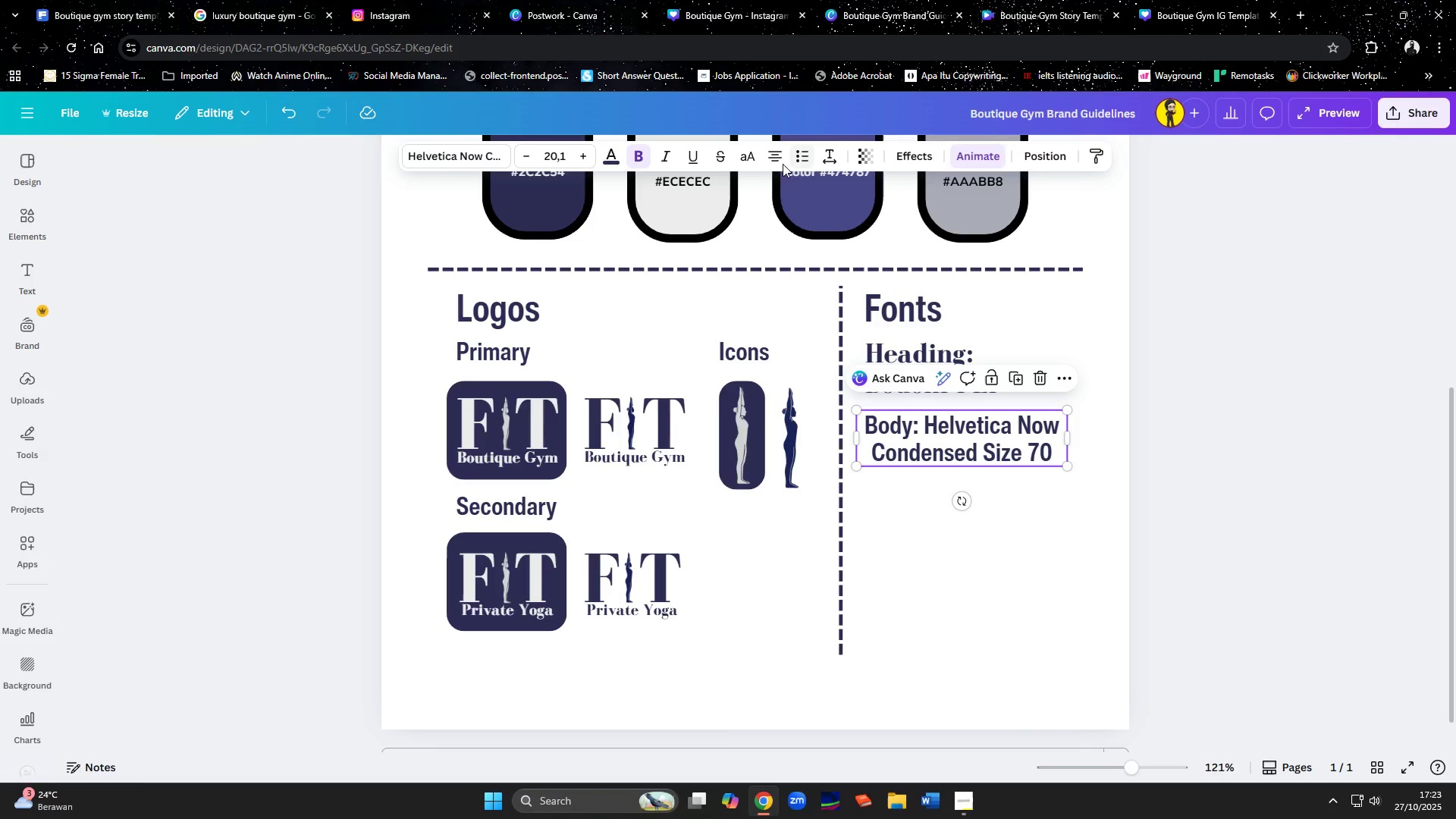 
left_click([770, 163])
 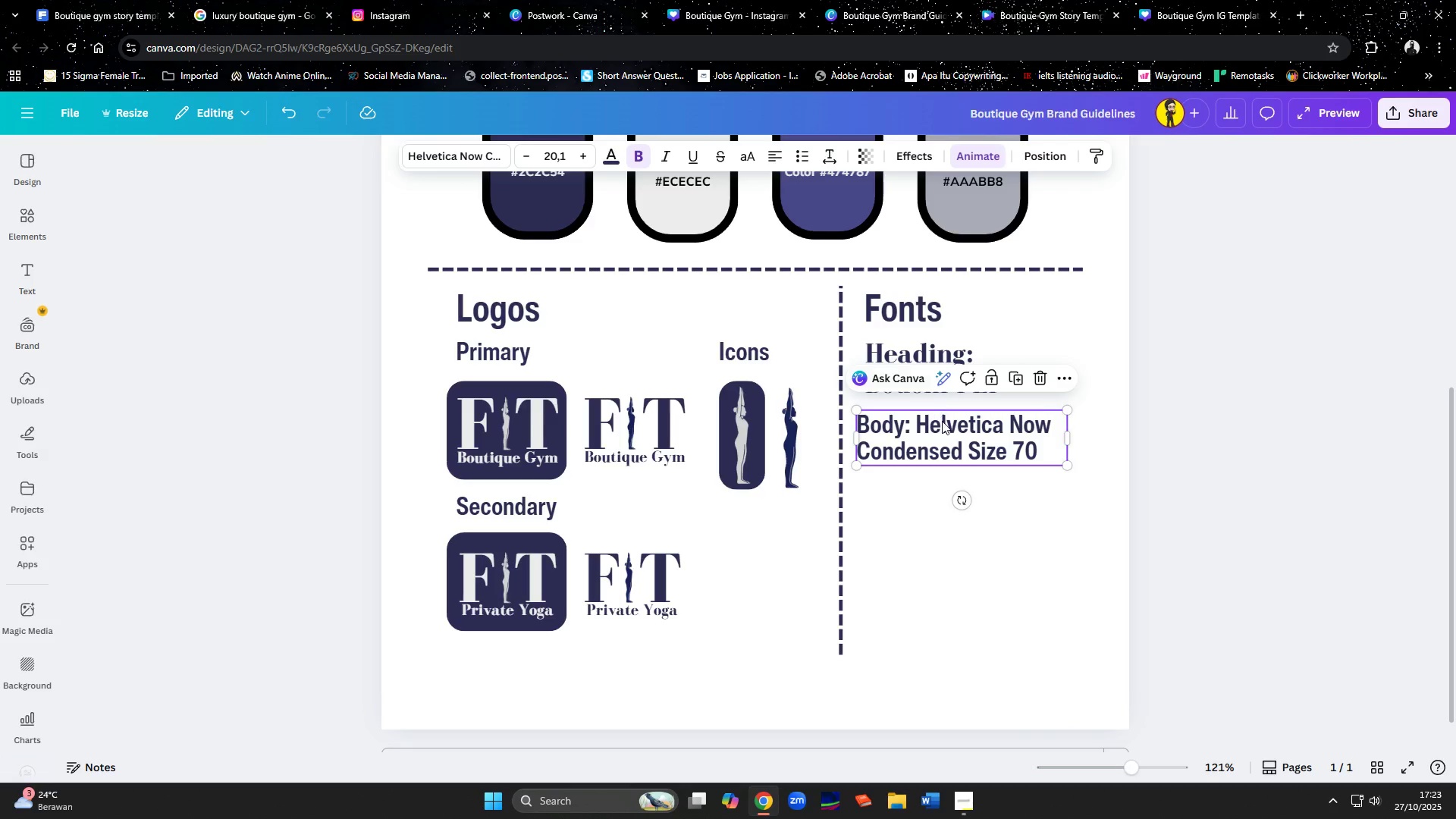 
left_click_drag(start_coordinate=[947, 431], to_coordinate=[956, 431])
 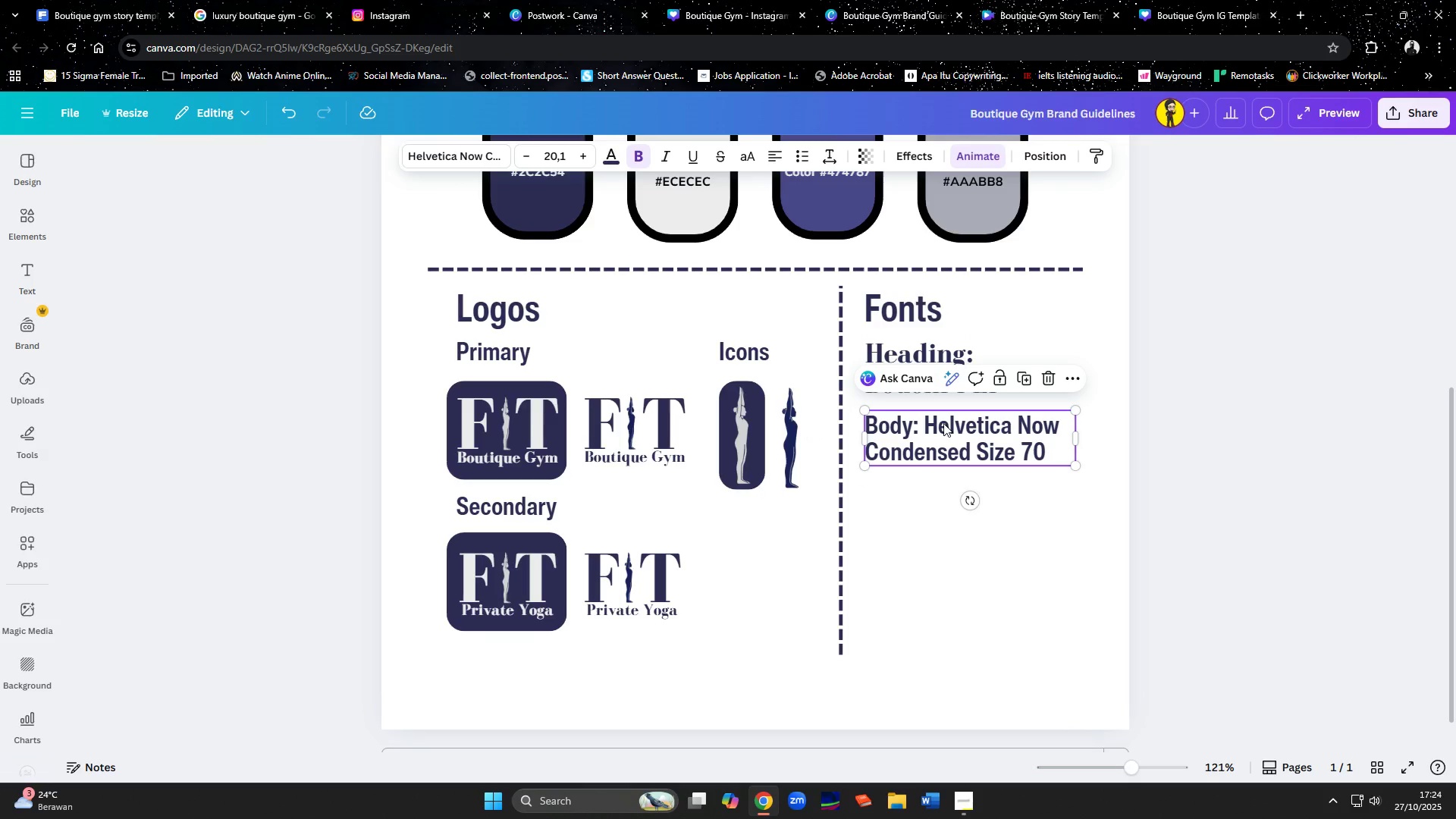 
left_click([943, 423])
 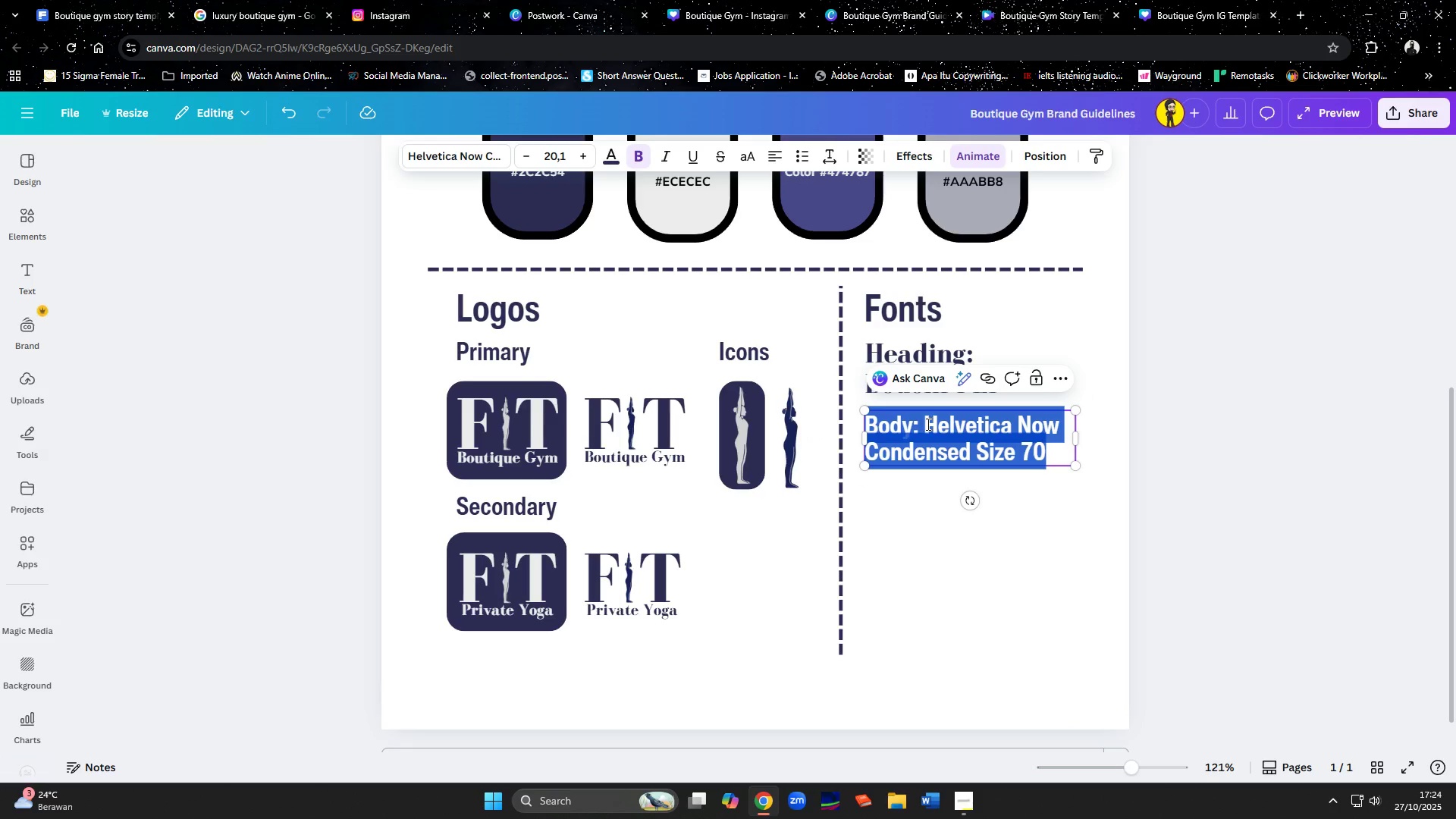 
left_click([927, 424])
 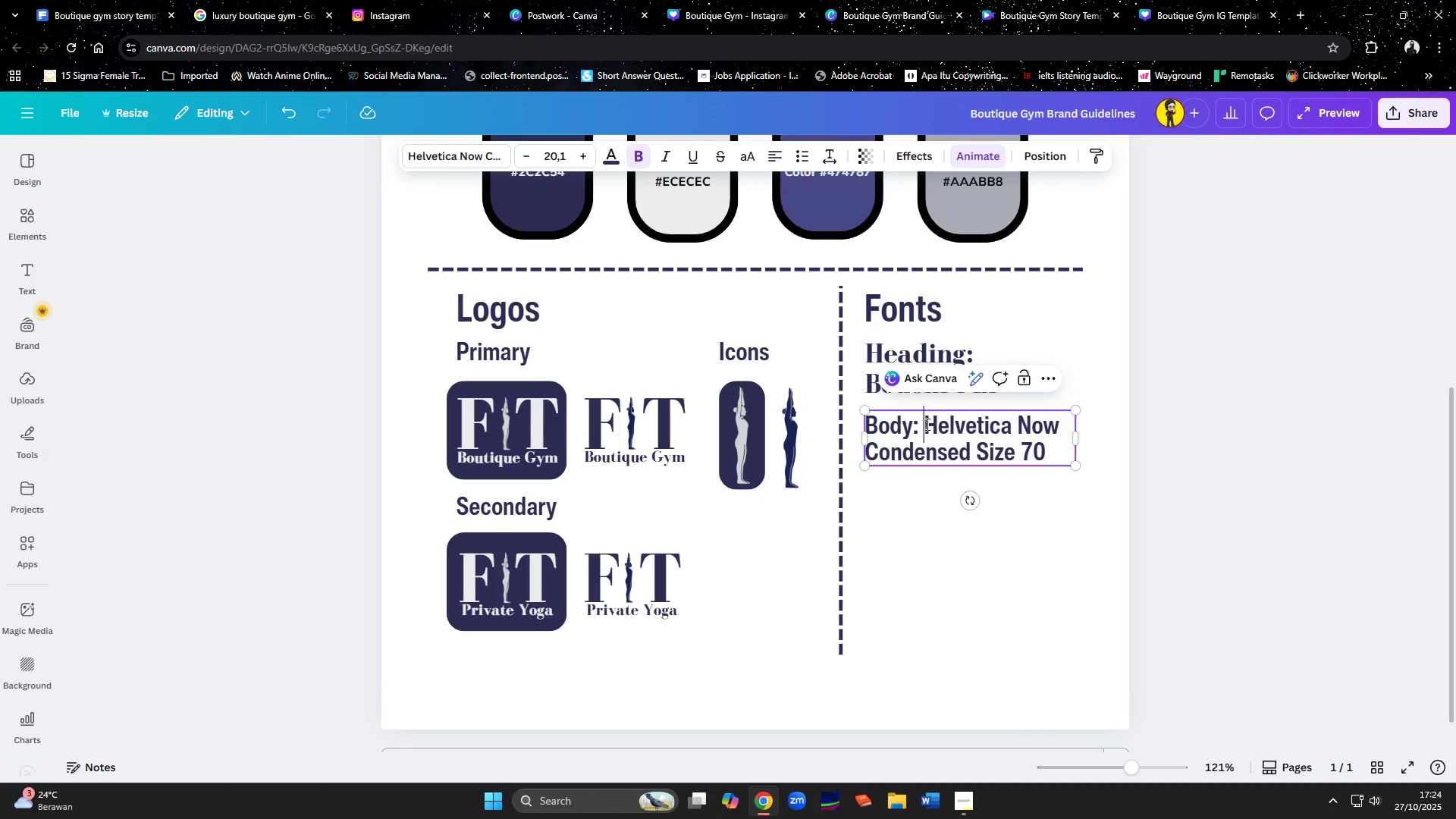 
key(Enter)
 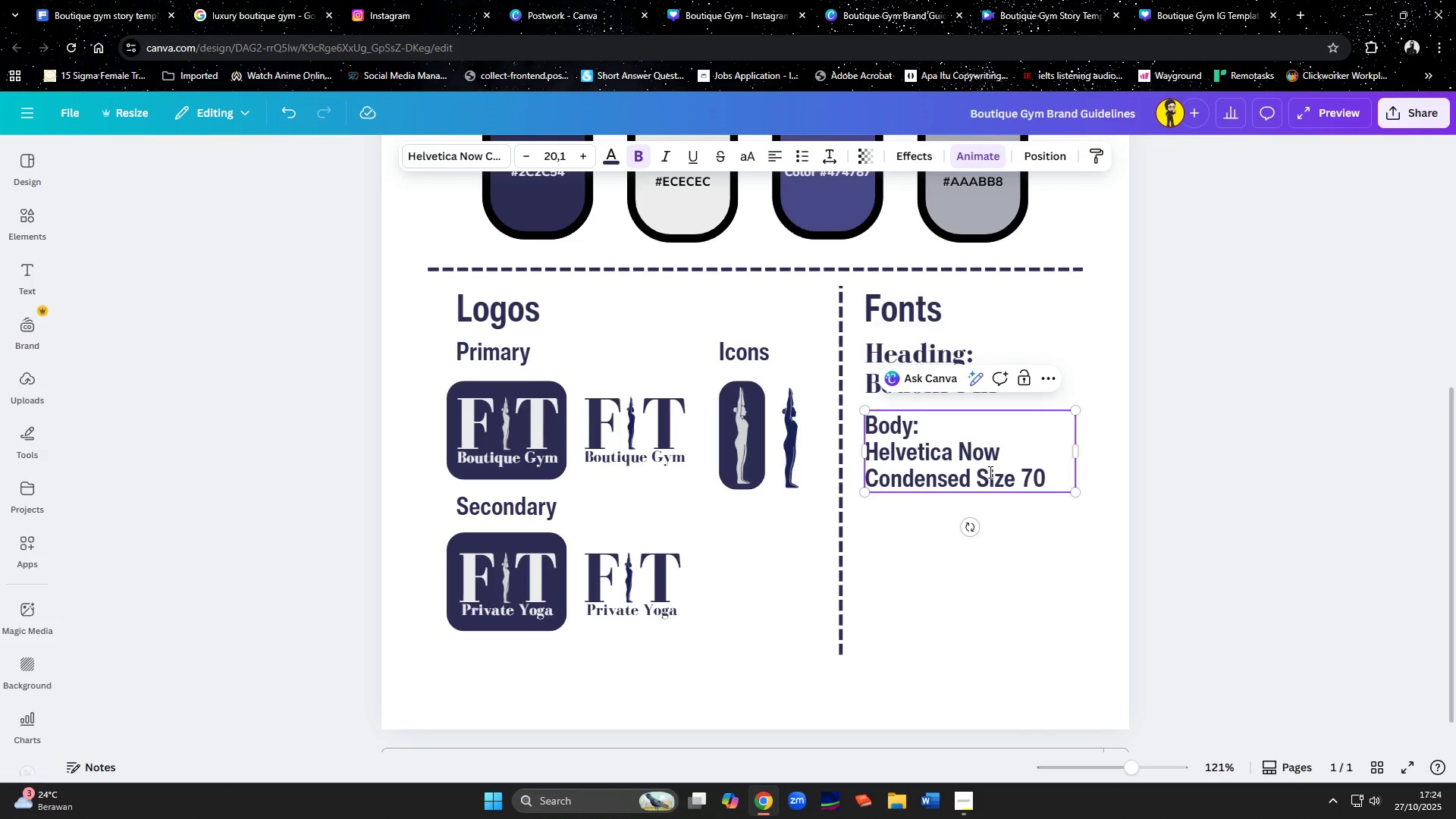 
left_click_drag(start_coordinate=[977, 475], to_coordinate=[1054, 481])
 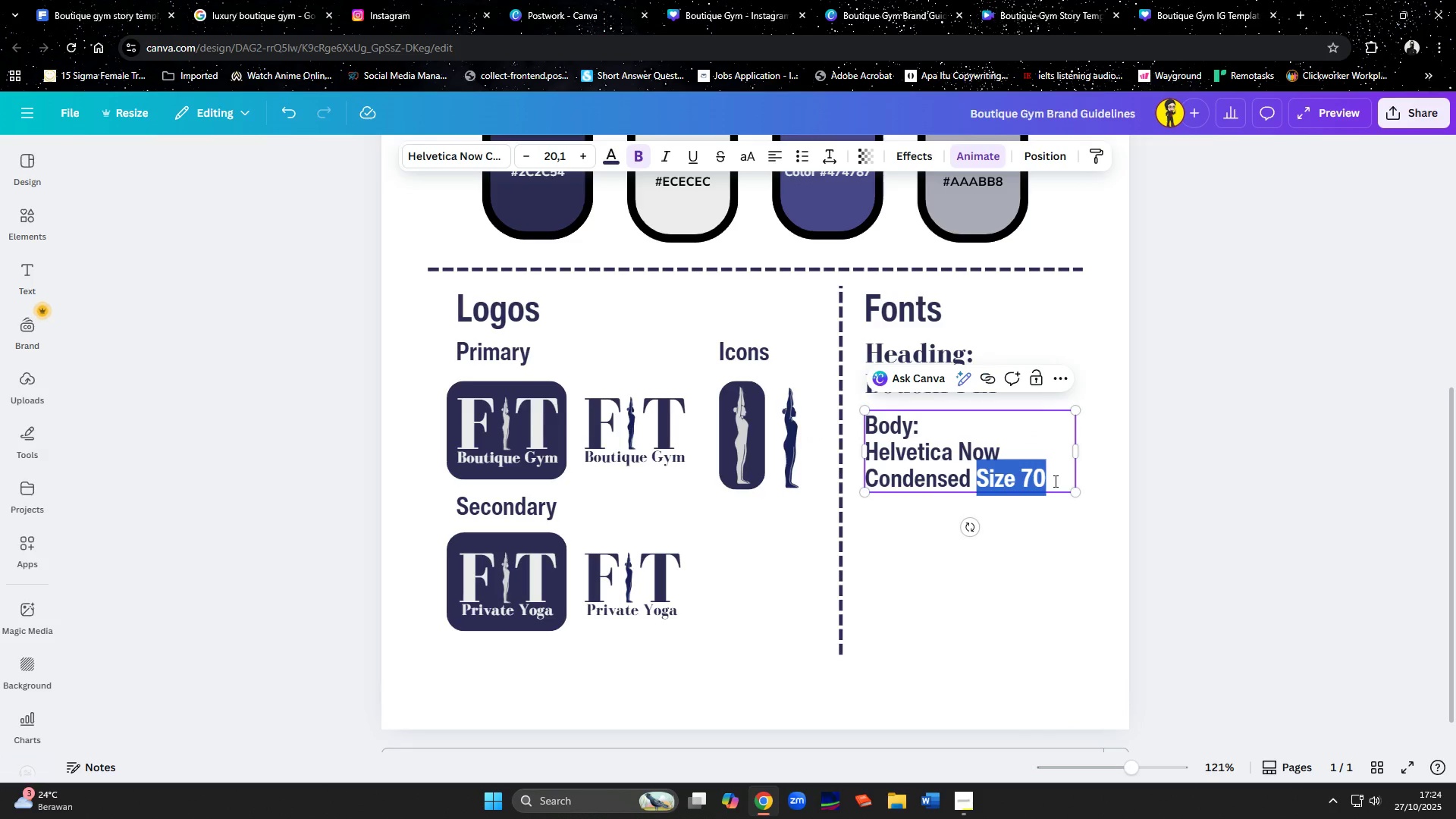 
key(Backspace)
 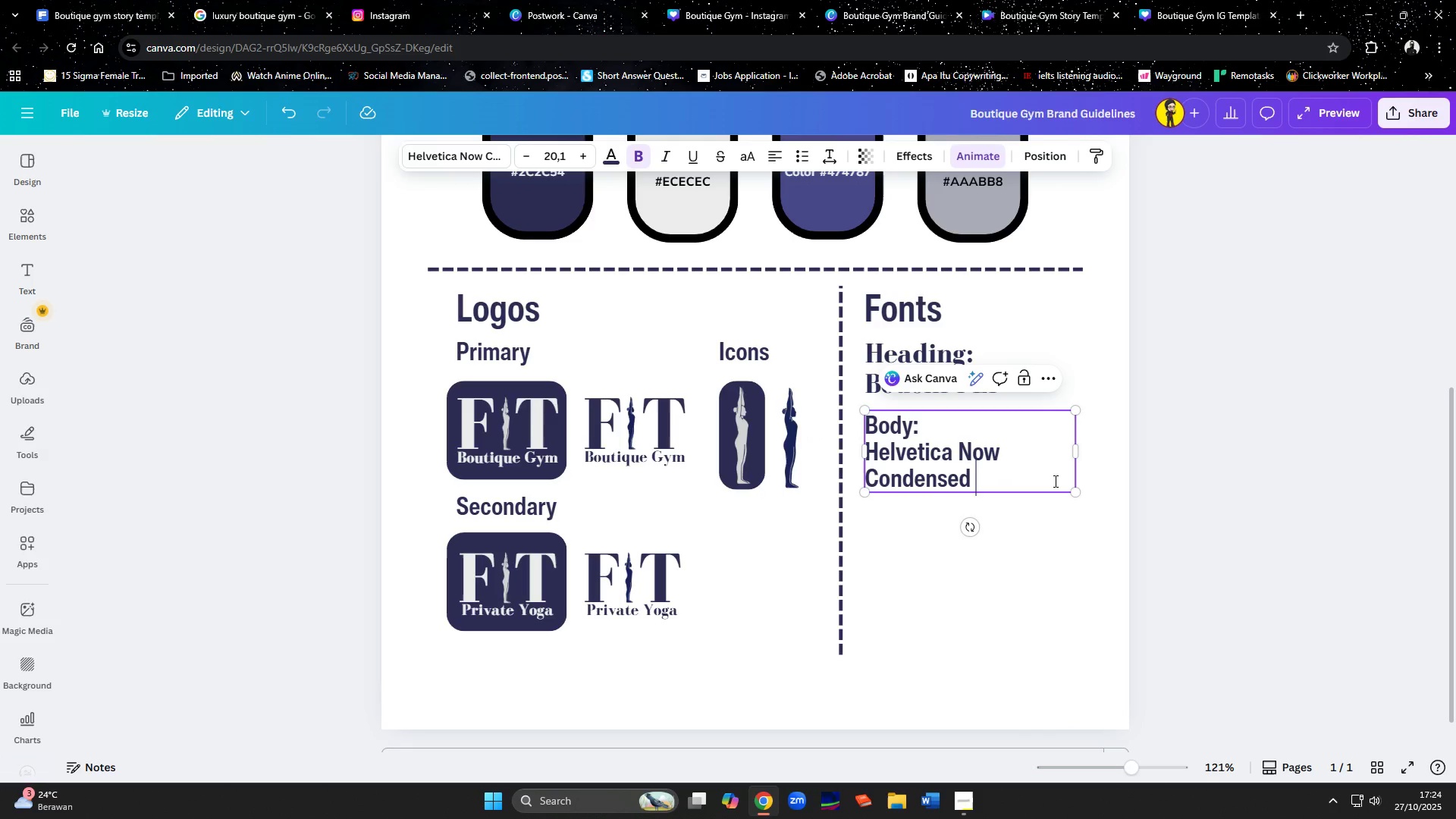 
key(Backspace)
 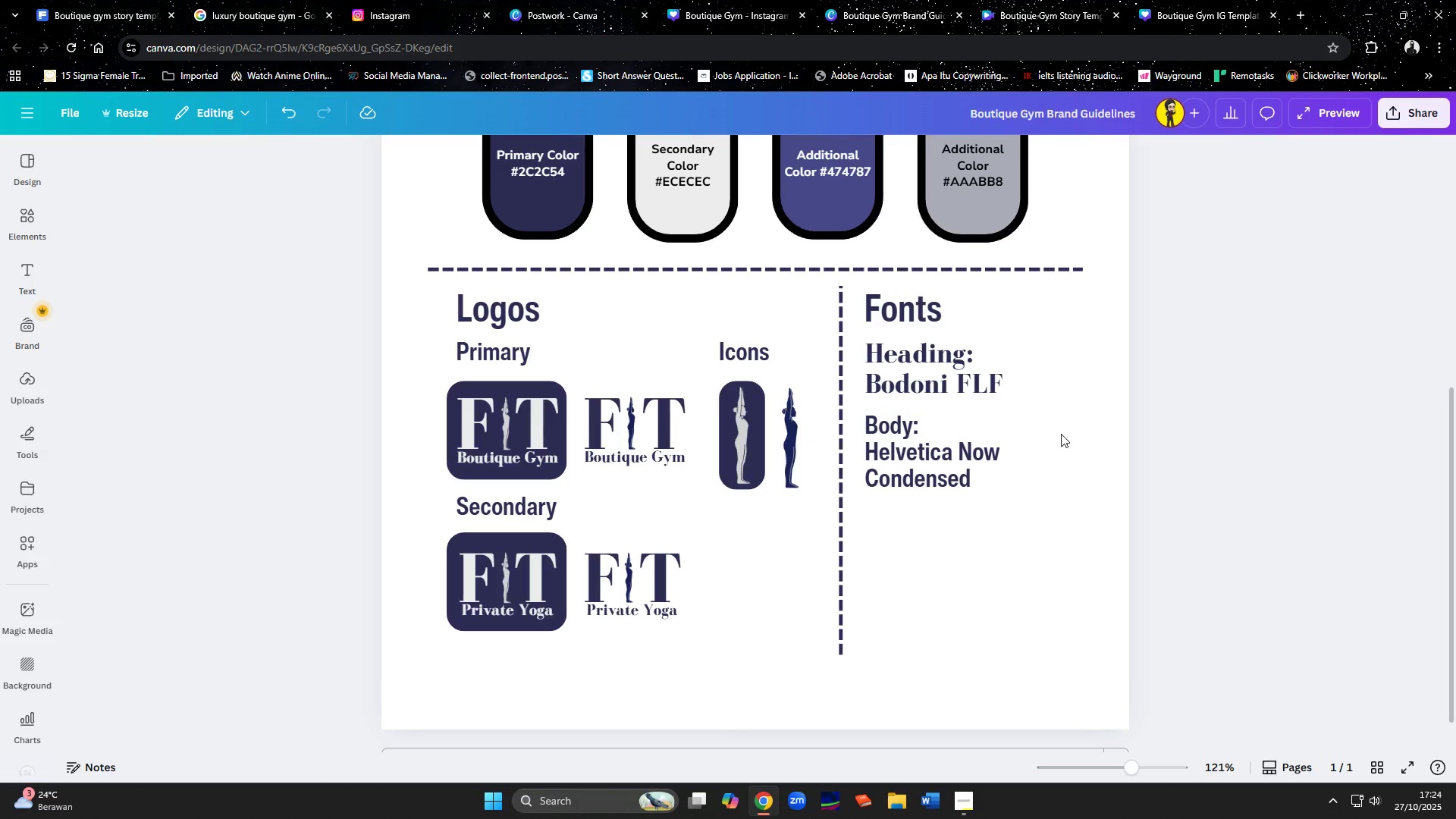 
left_click([971, 350])
 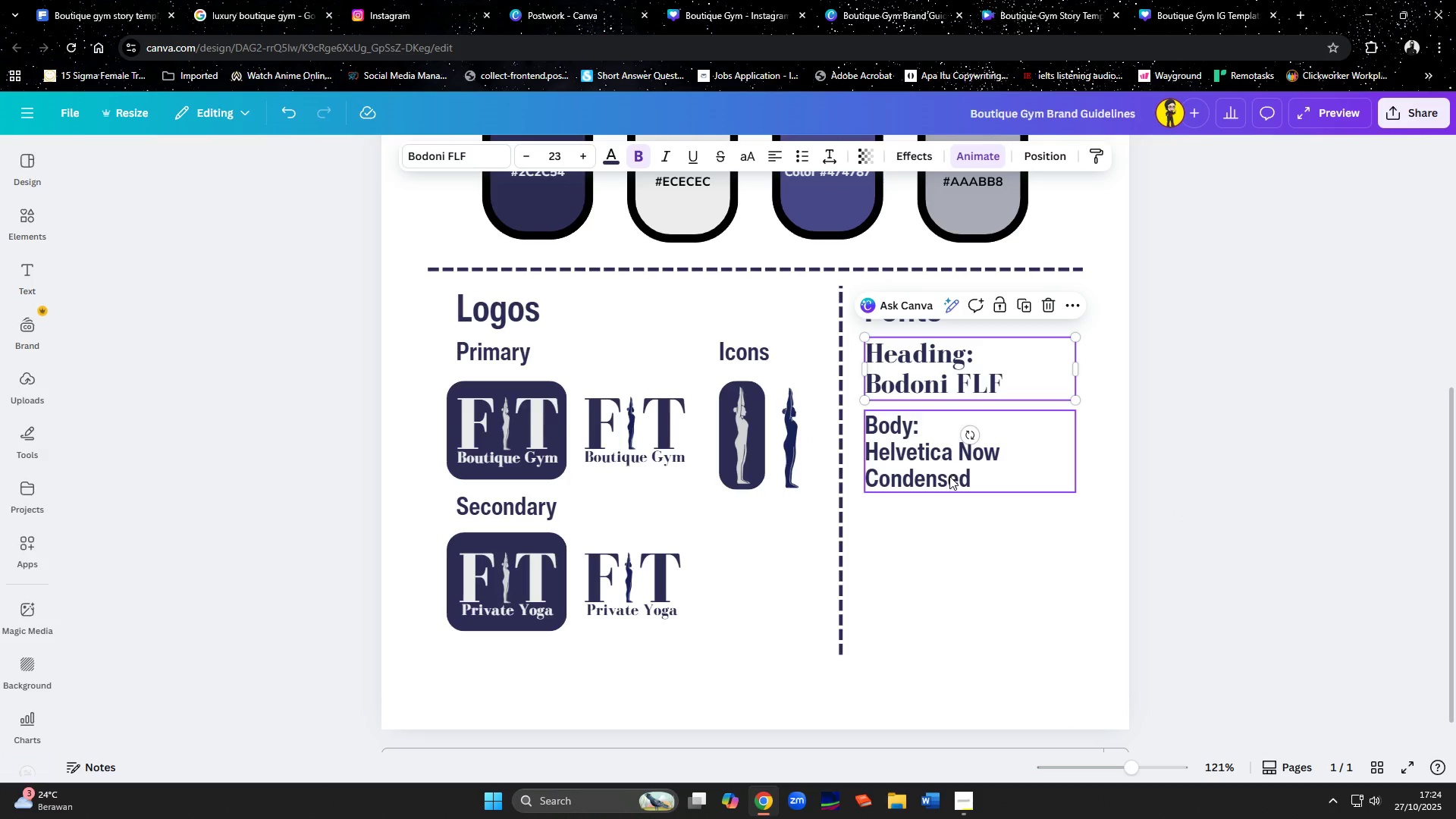 
left_click([950, 480])
 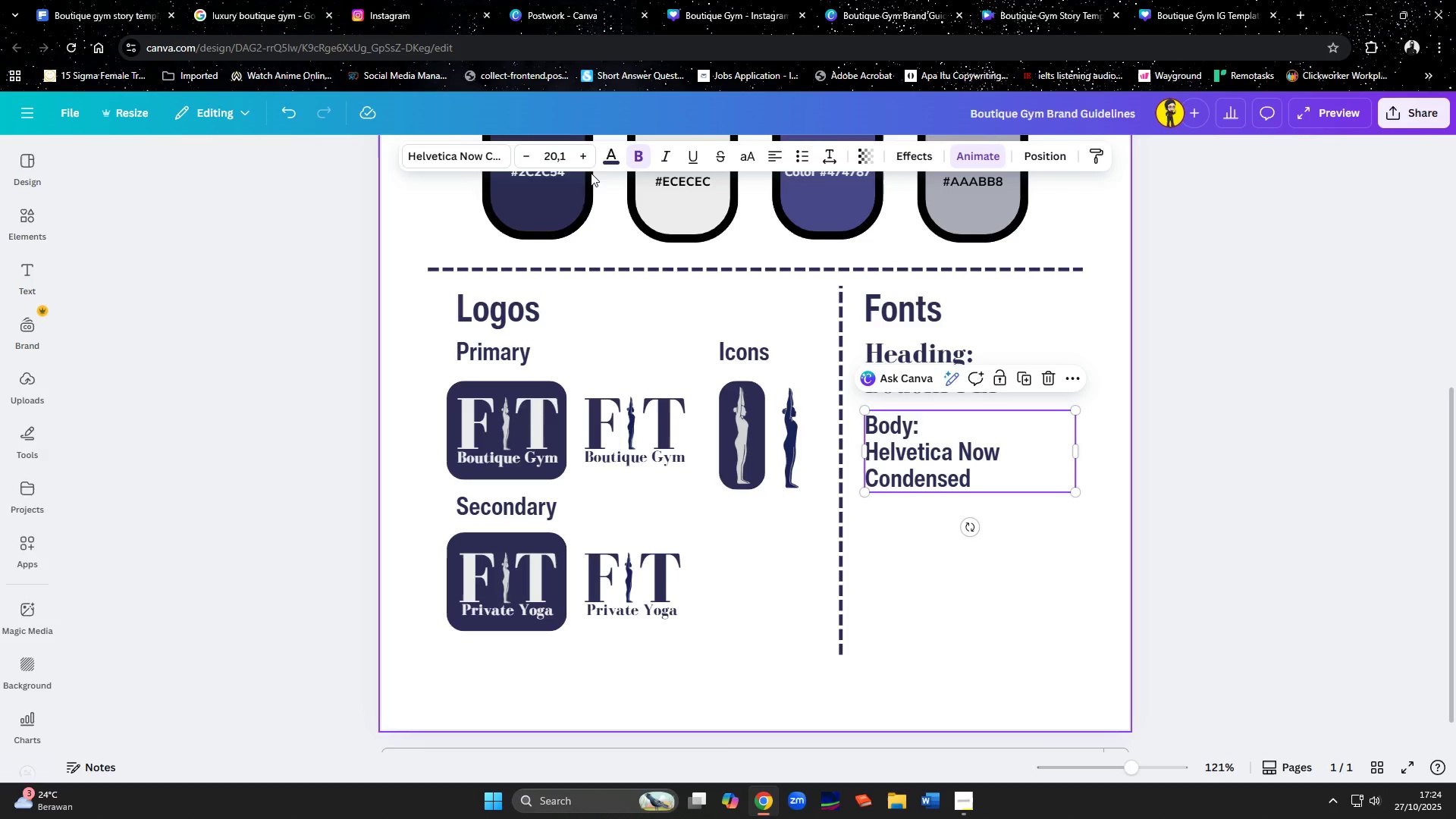 
left_click([563, 151])
 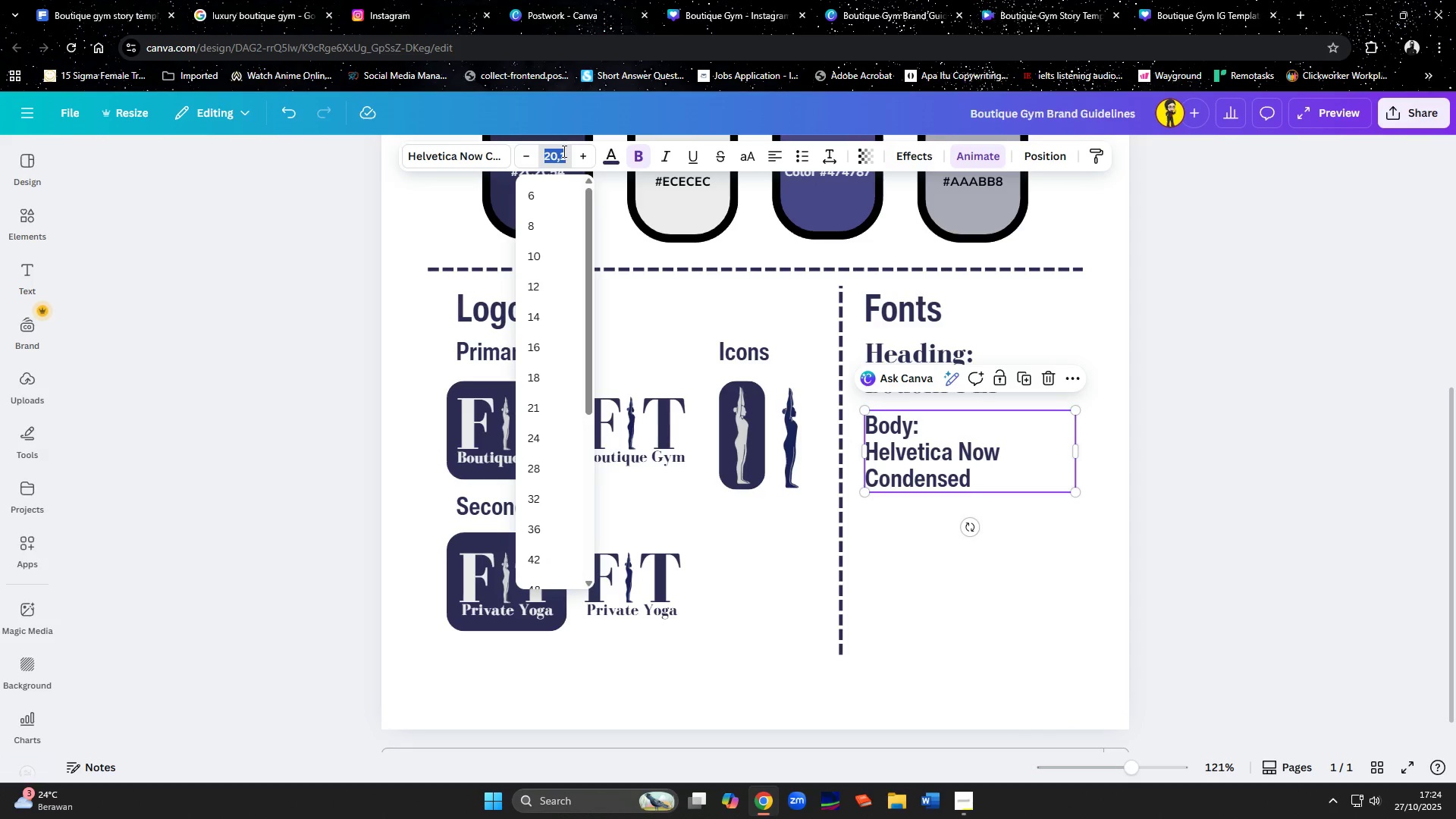 
type(23)
 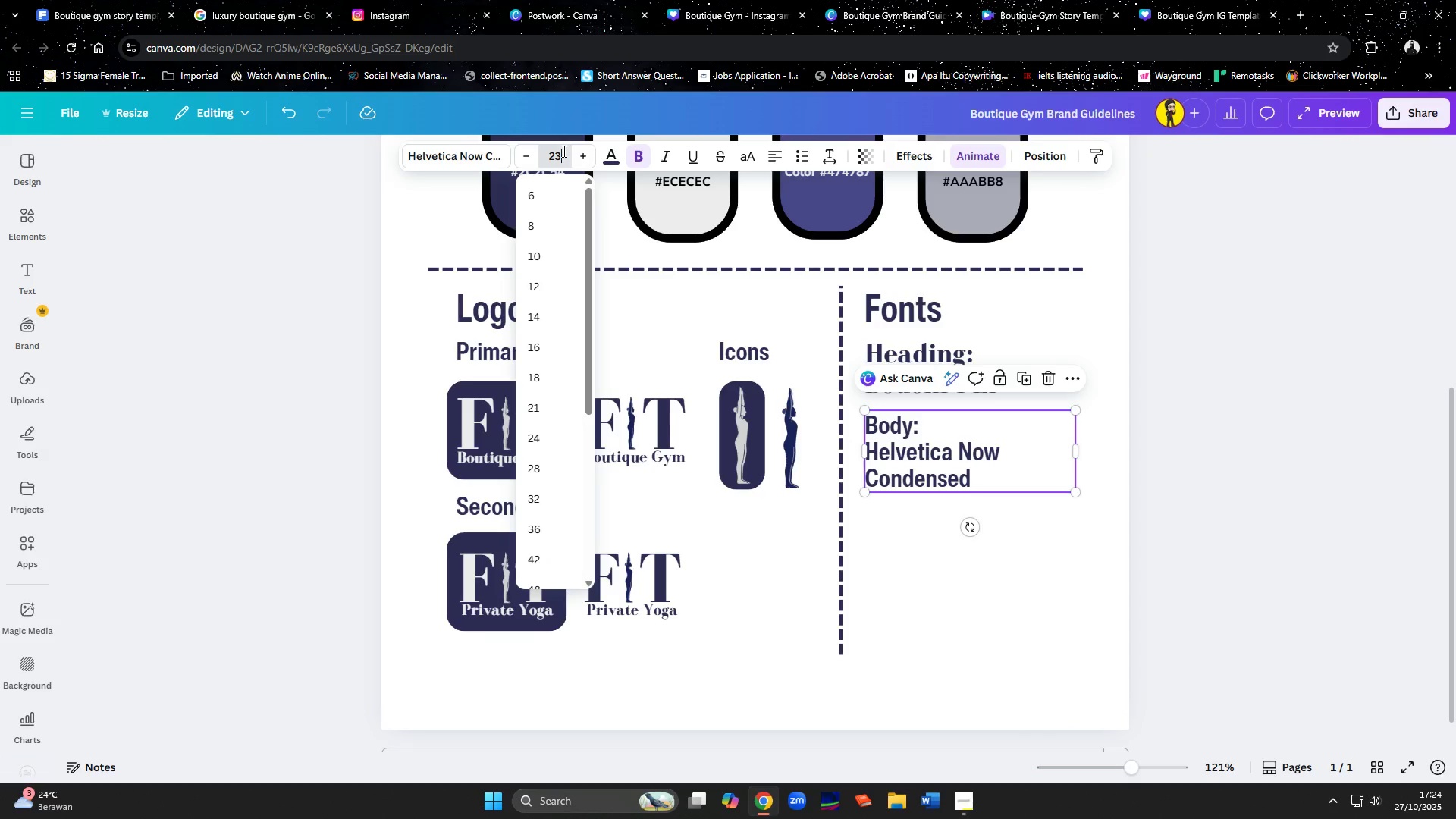 
key(Enter)
 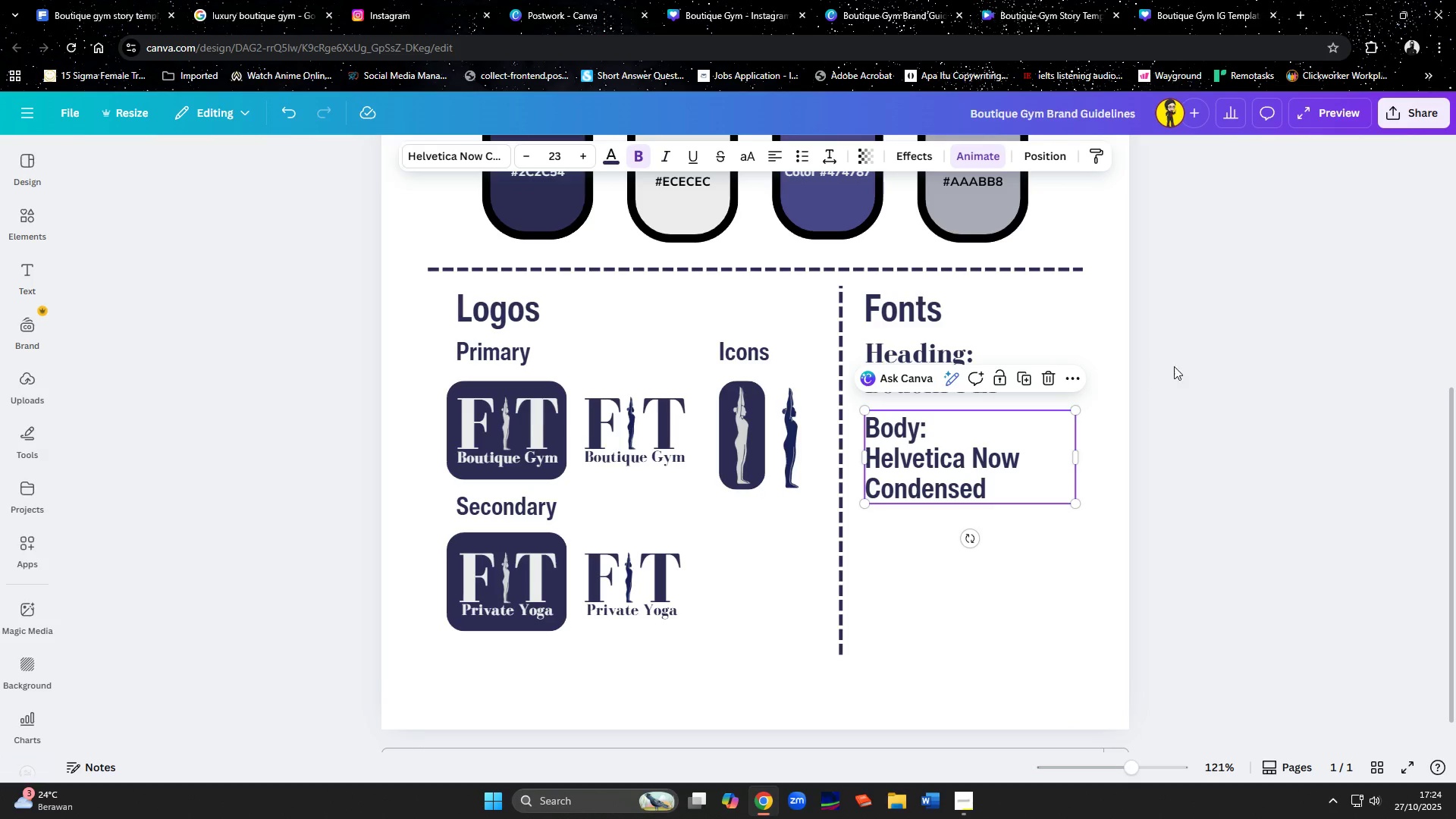 
left_click([1344, 389])
 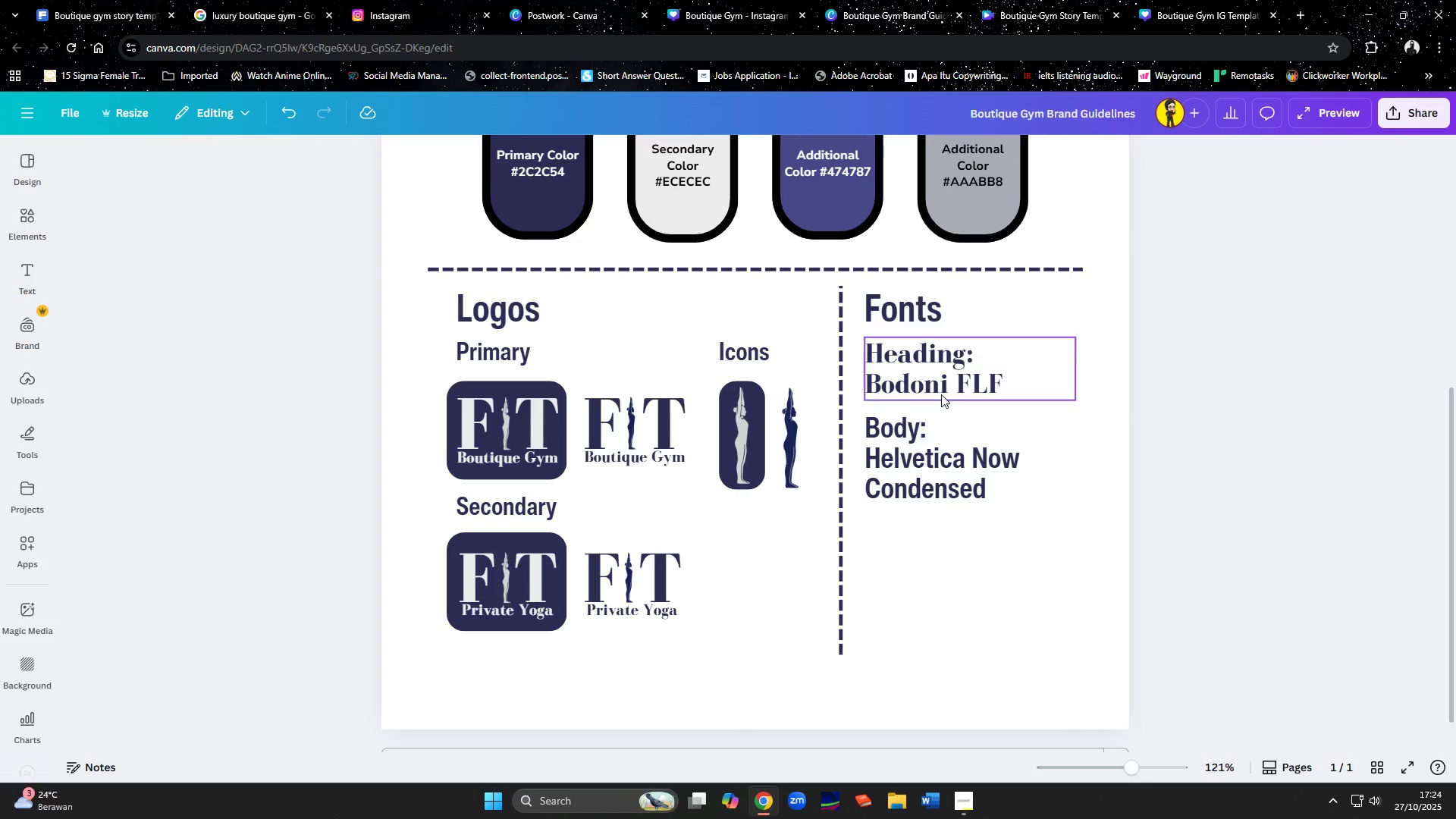 
left_click([941, 393])
 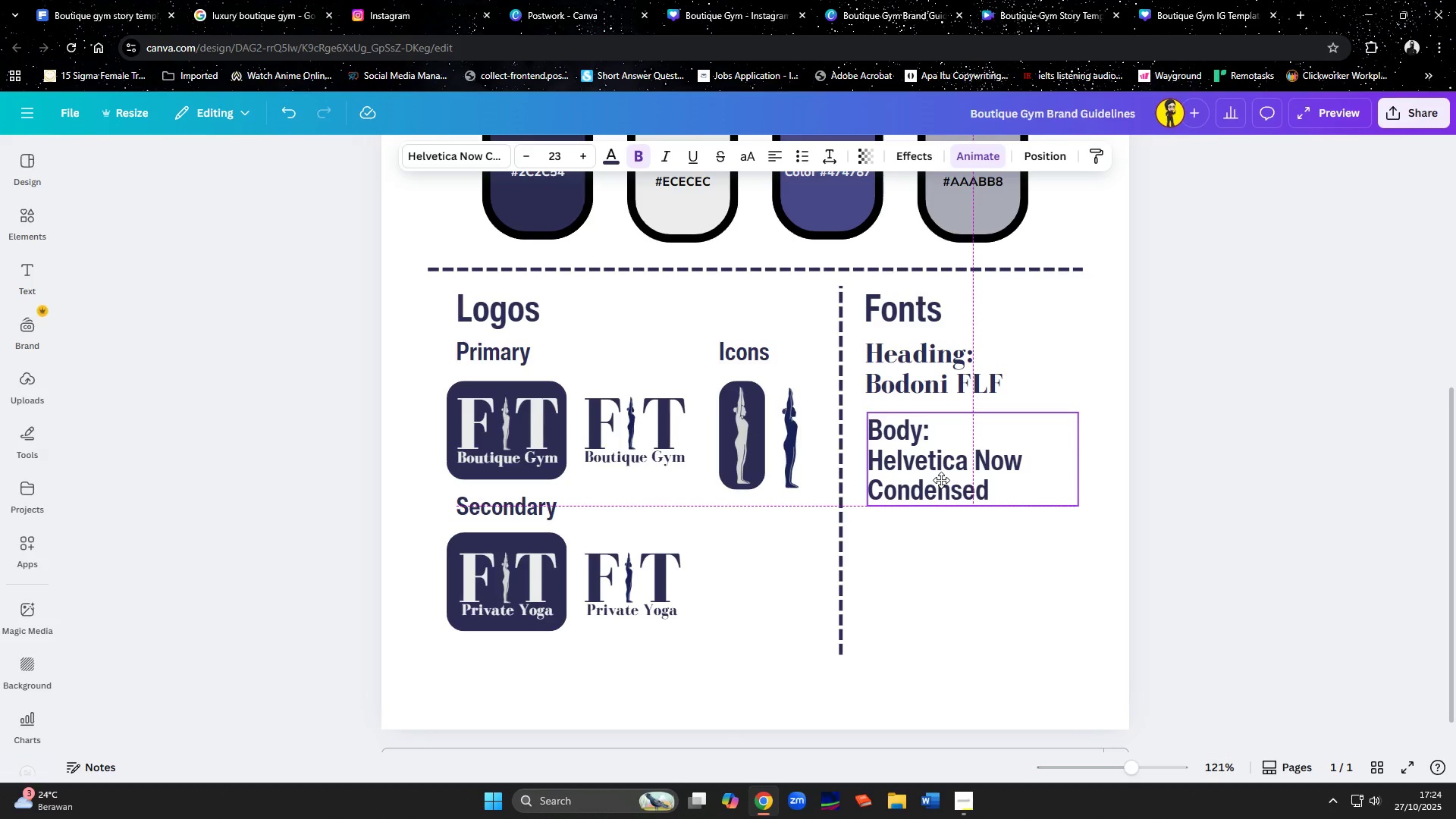 
left_click([940, 480])
 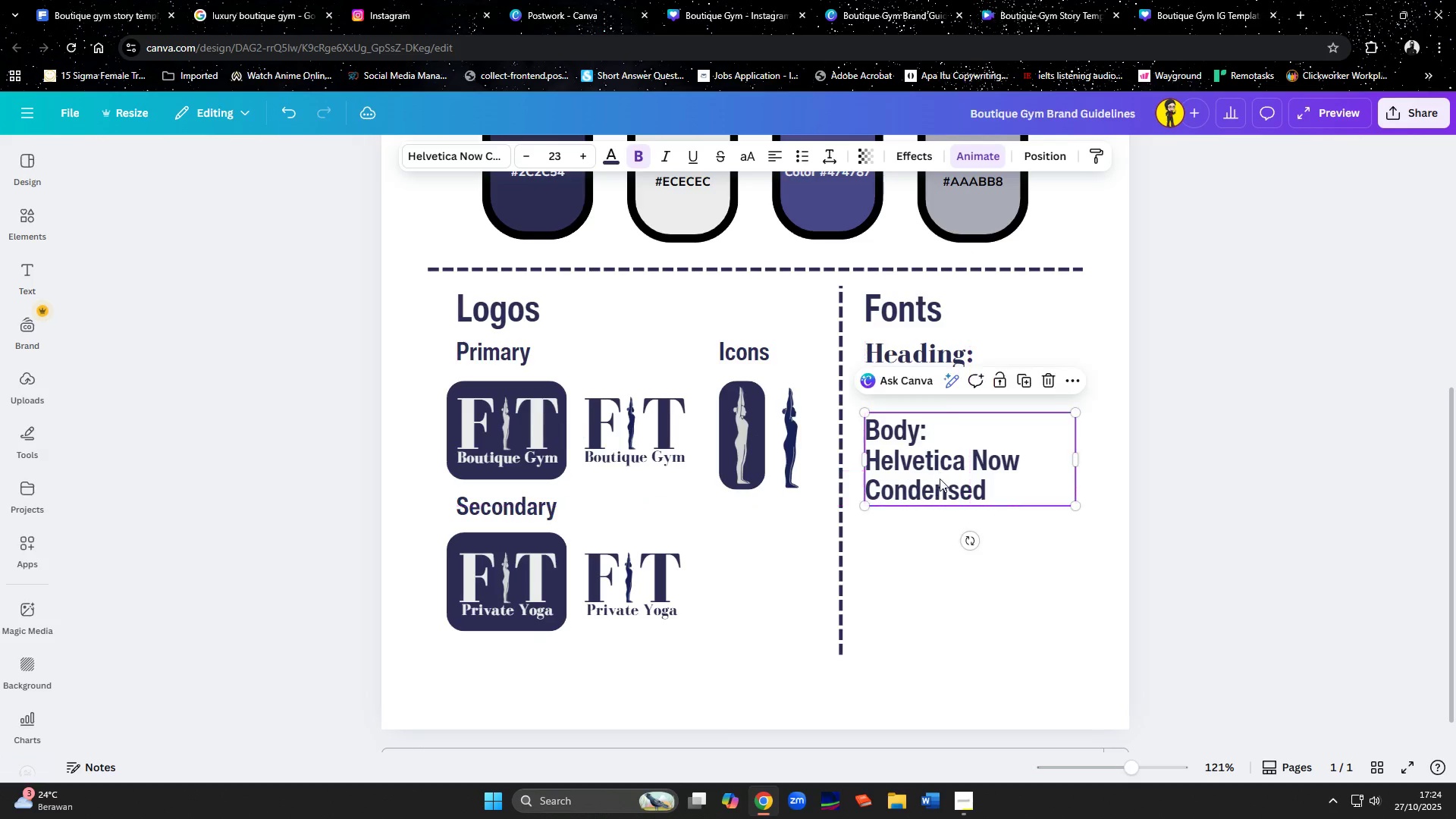 
hold_key(key=ShiftLeft, duration=1.29)
left_click([940, 360])
 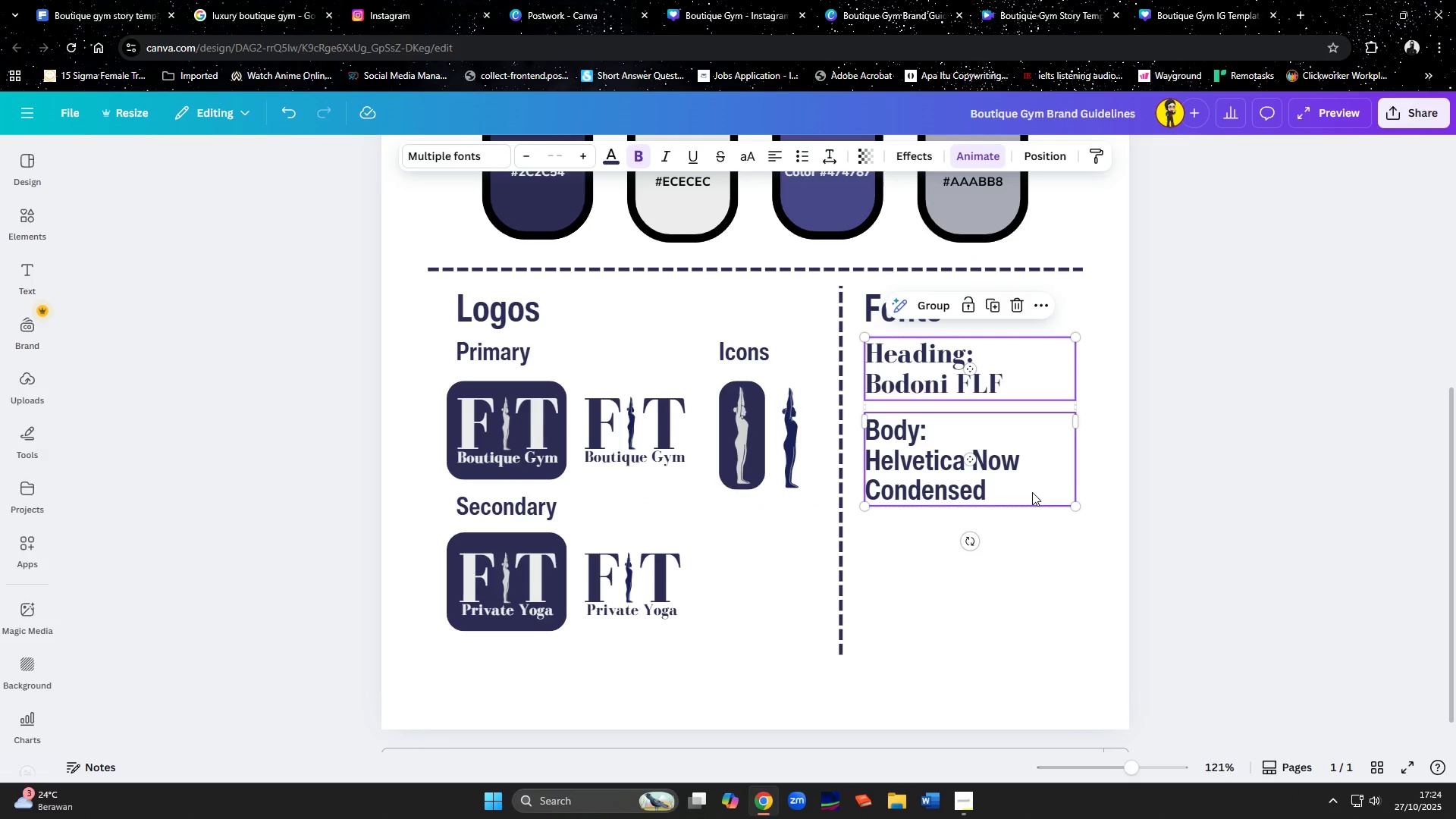 
left_click([1042, 598])
 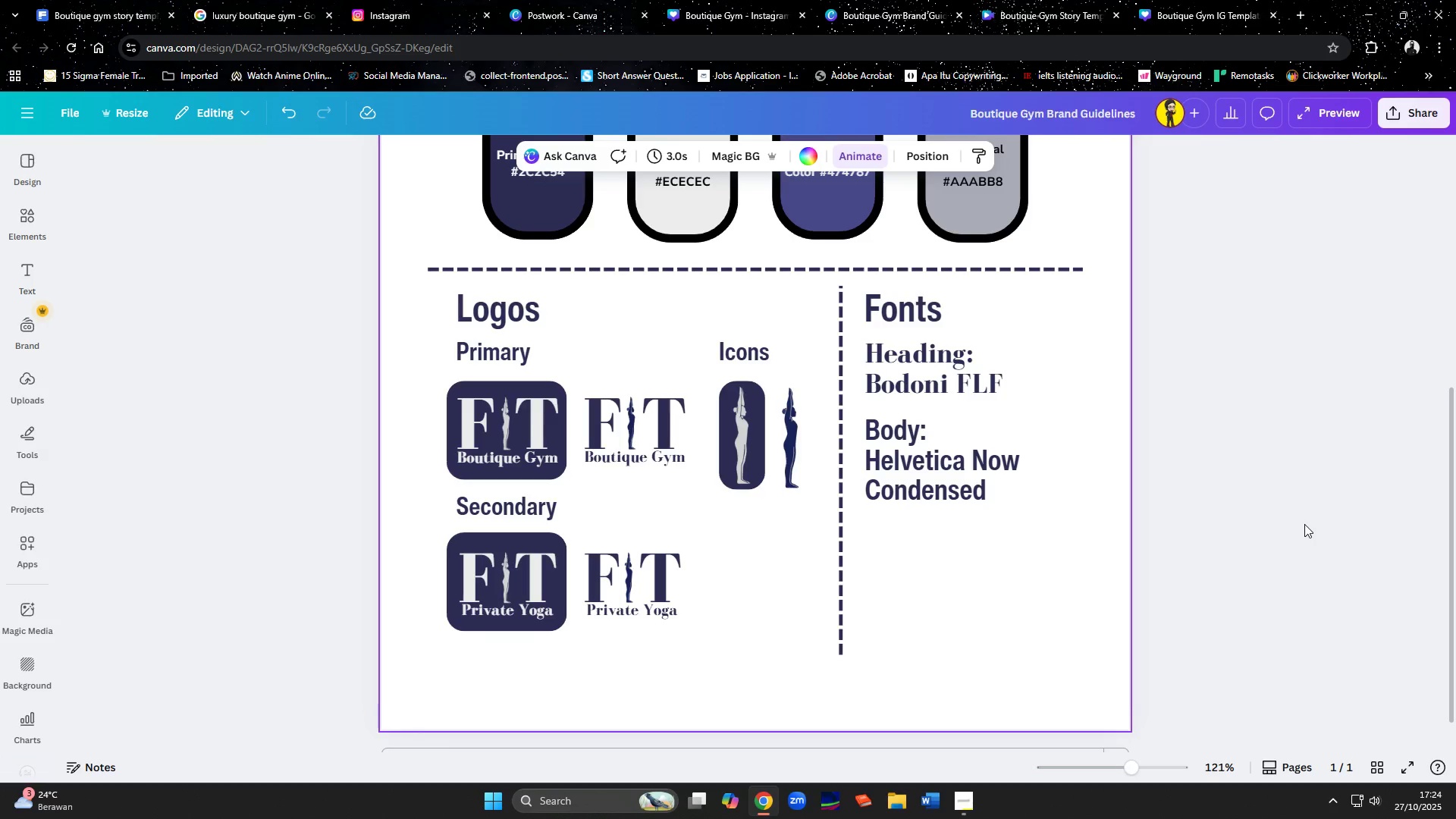 
hold_key(key=ControlLeft, duration=1.2)
scroll: coordinate [1304, 524], scroll_direction: down, amount: 3.0
 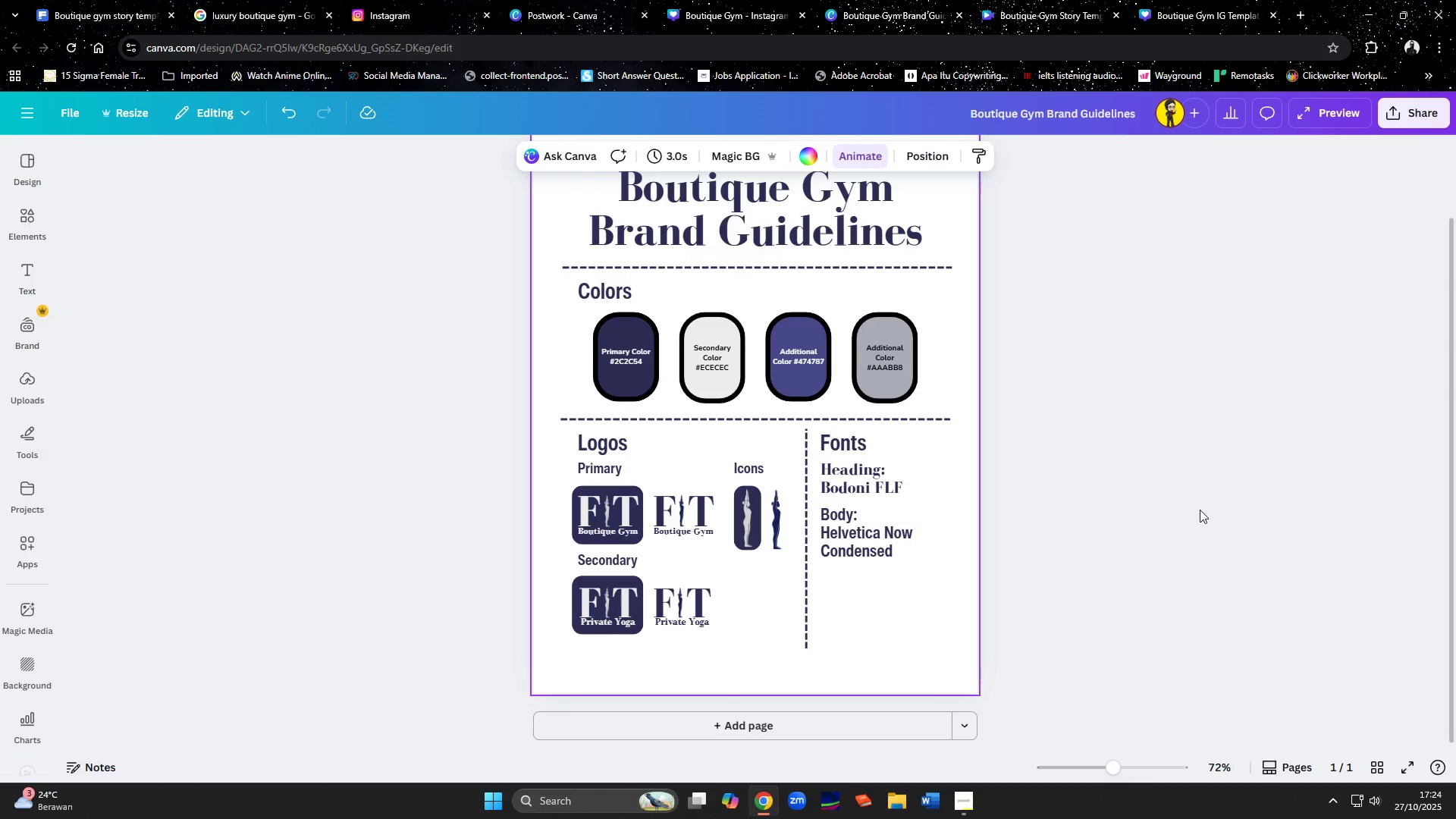 
scroll: coordinate [1197, 507], scroll_direction: up, amount: 2.0
 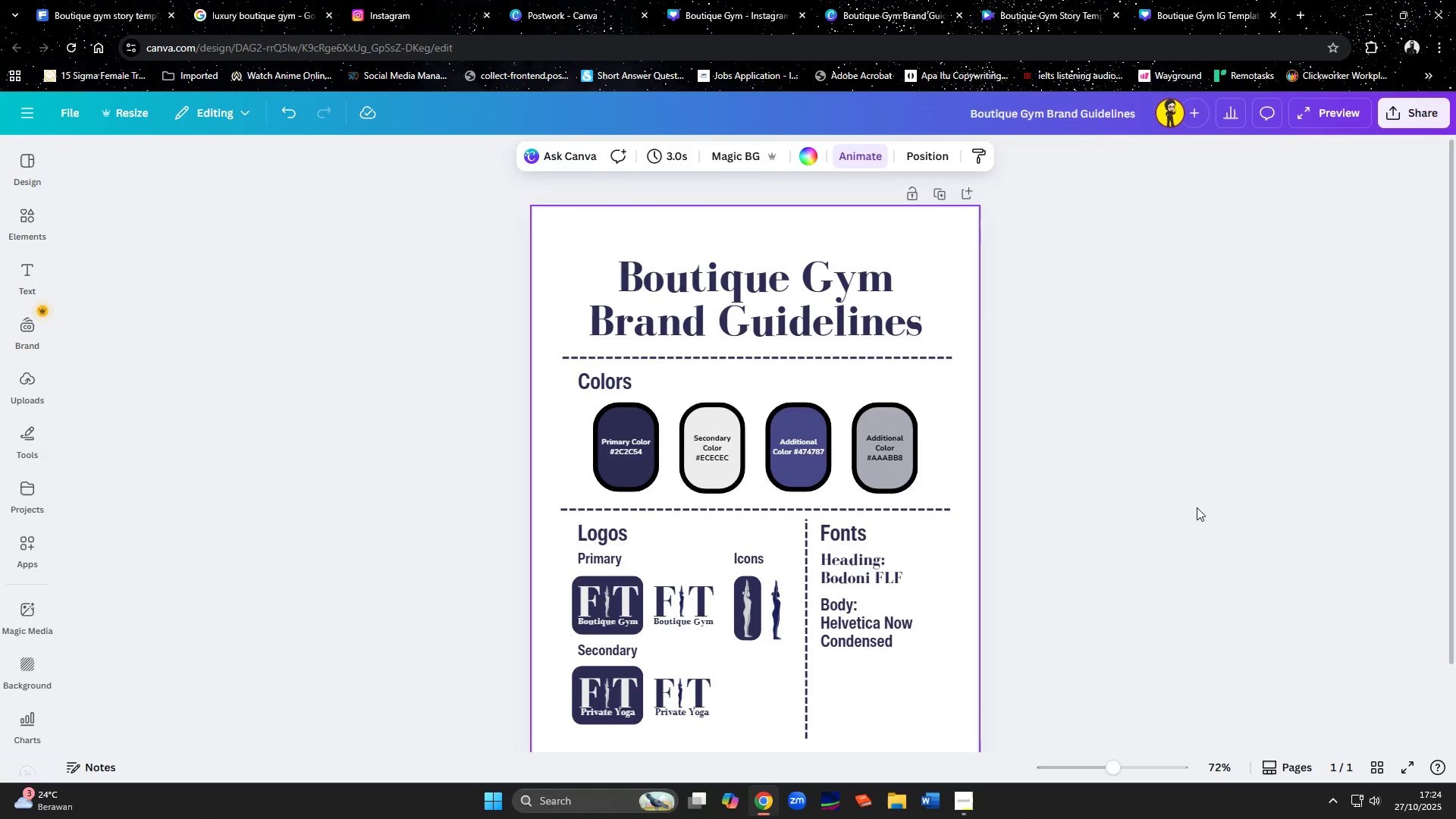 
scroll: coordinate [1197, 507], scroll_direction: down, amount: 1.0
 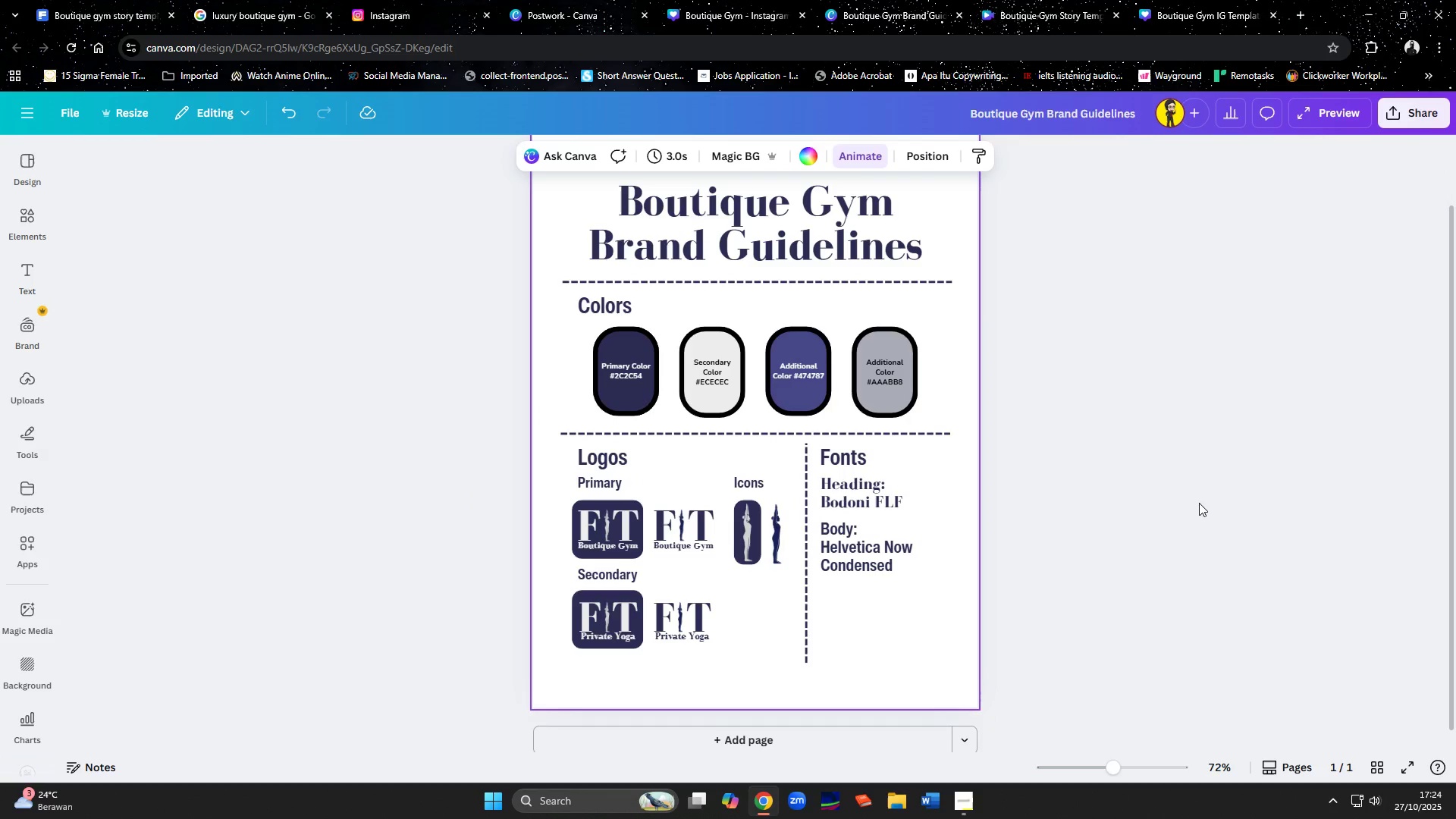 
scroll: coordinate [1199, 503], scroll_direction: up, amount: 1.0
 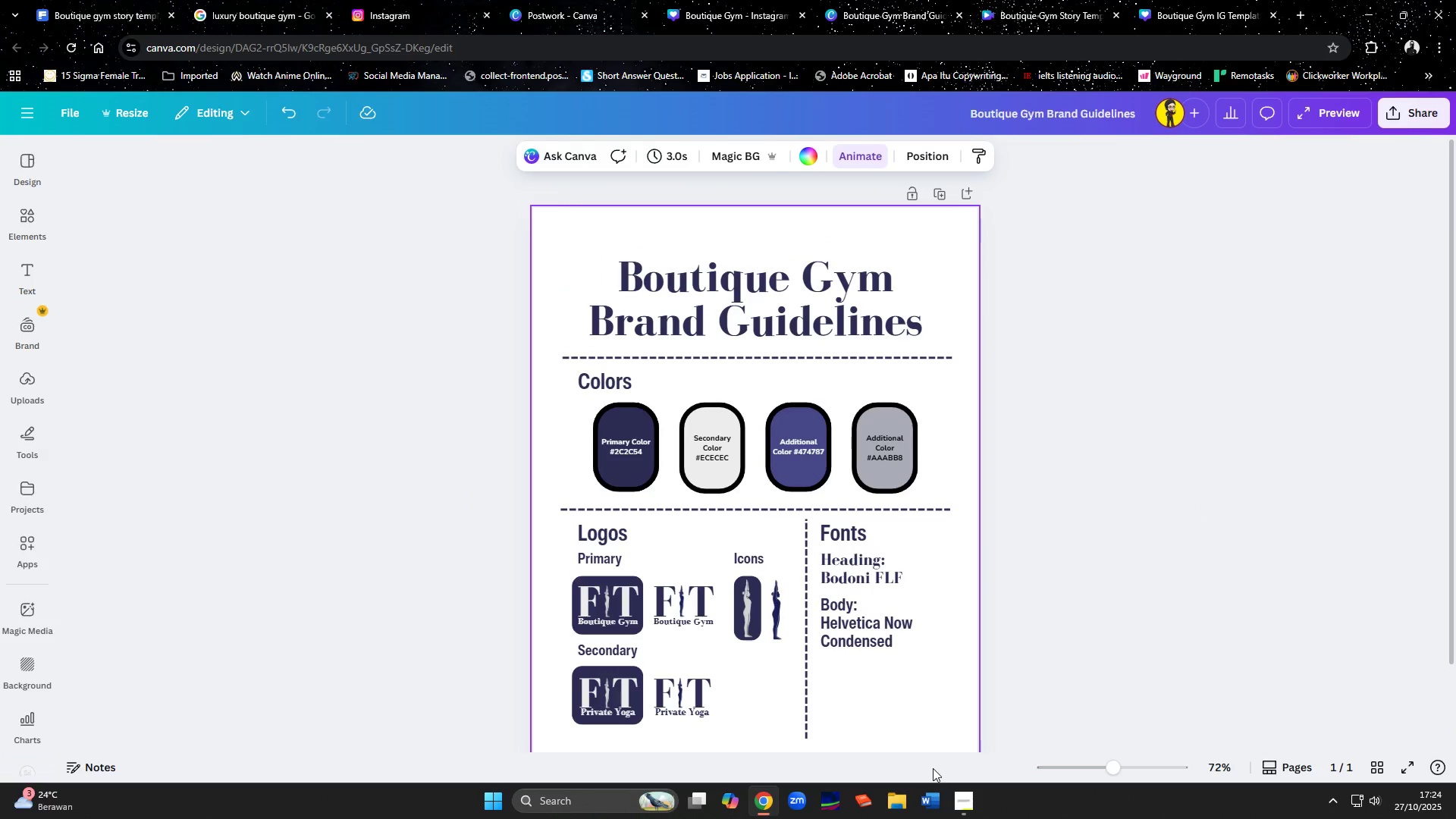 
left_click([962, 802])